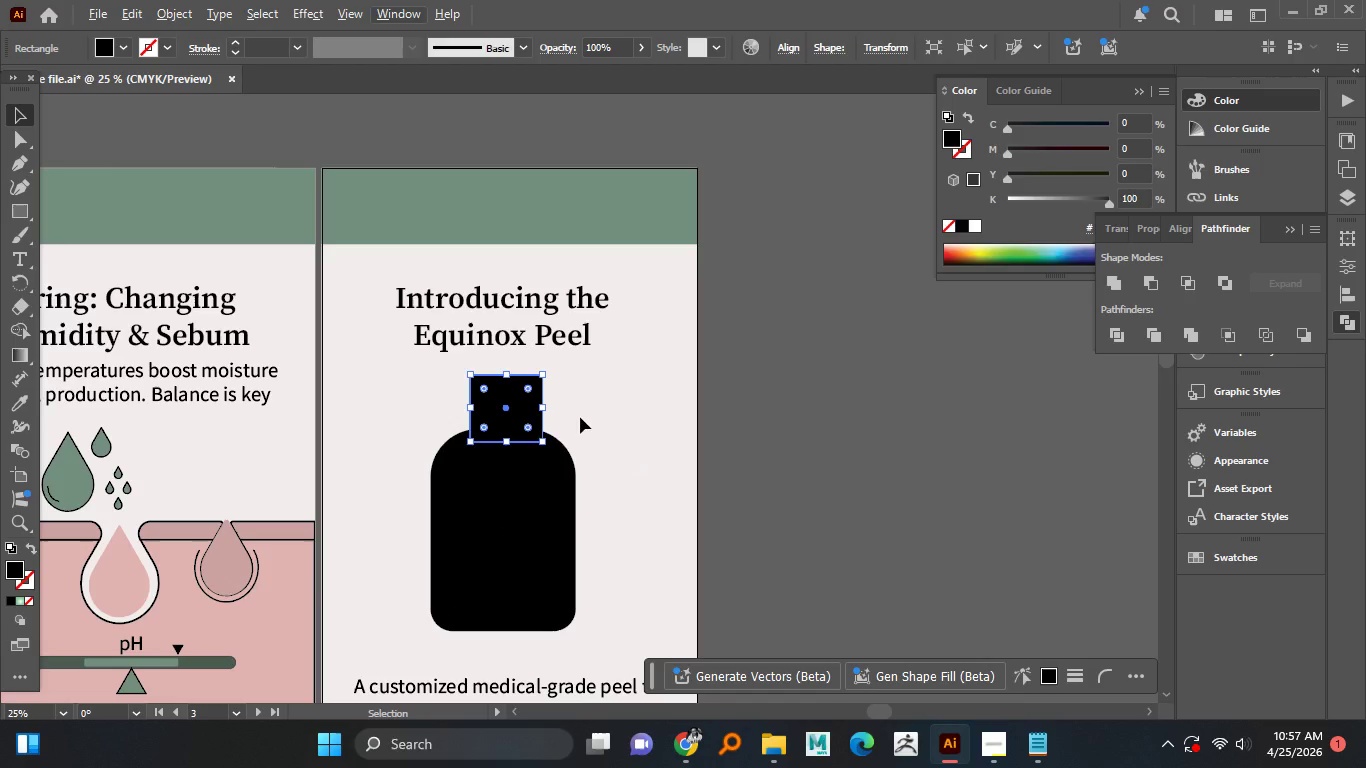 
hold_key(key=ArrowLeft, duration=0.47)
 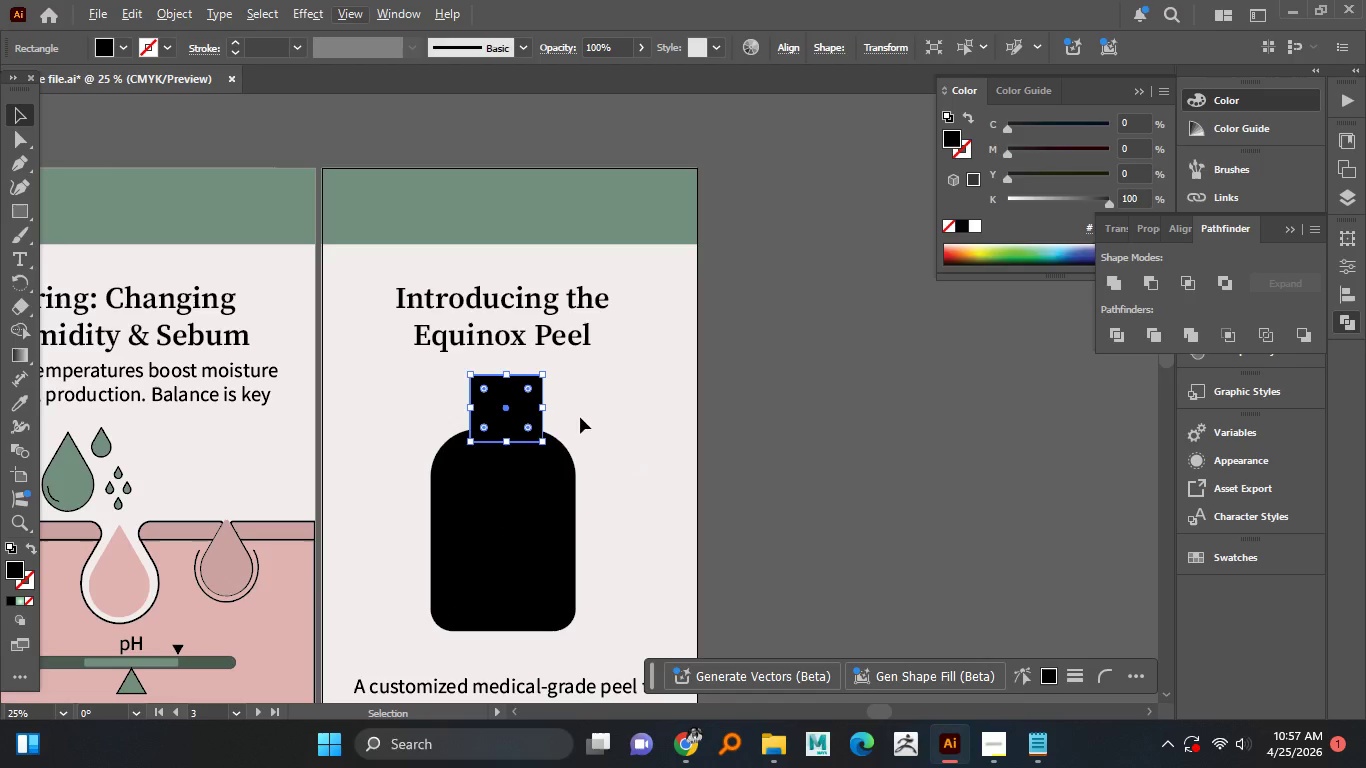 
hold_key(key=ArrowLeft, duration=1.01)
 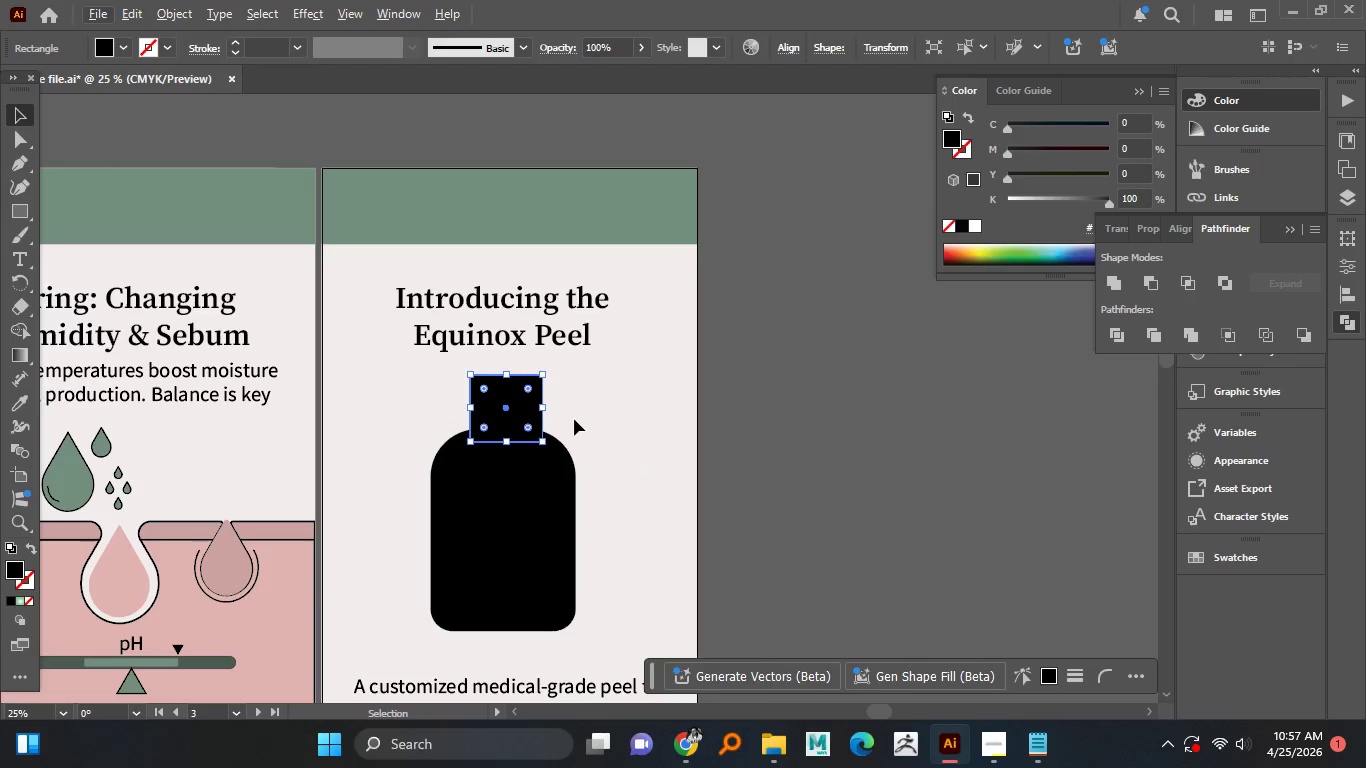 
left_click([574, 419])
 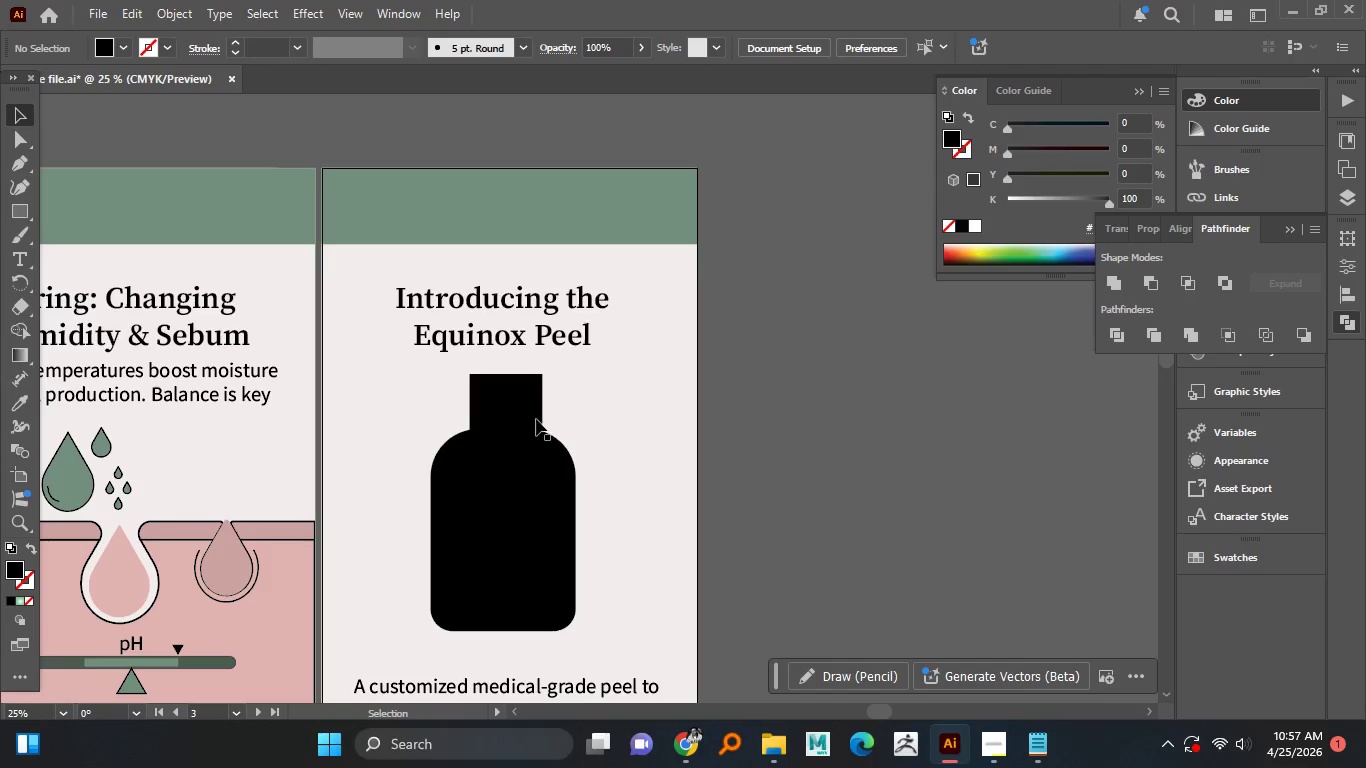 
left_click([535, 419])
 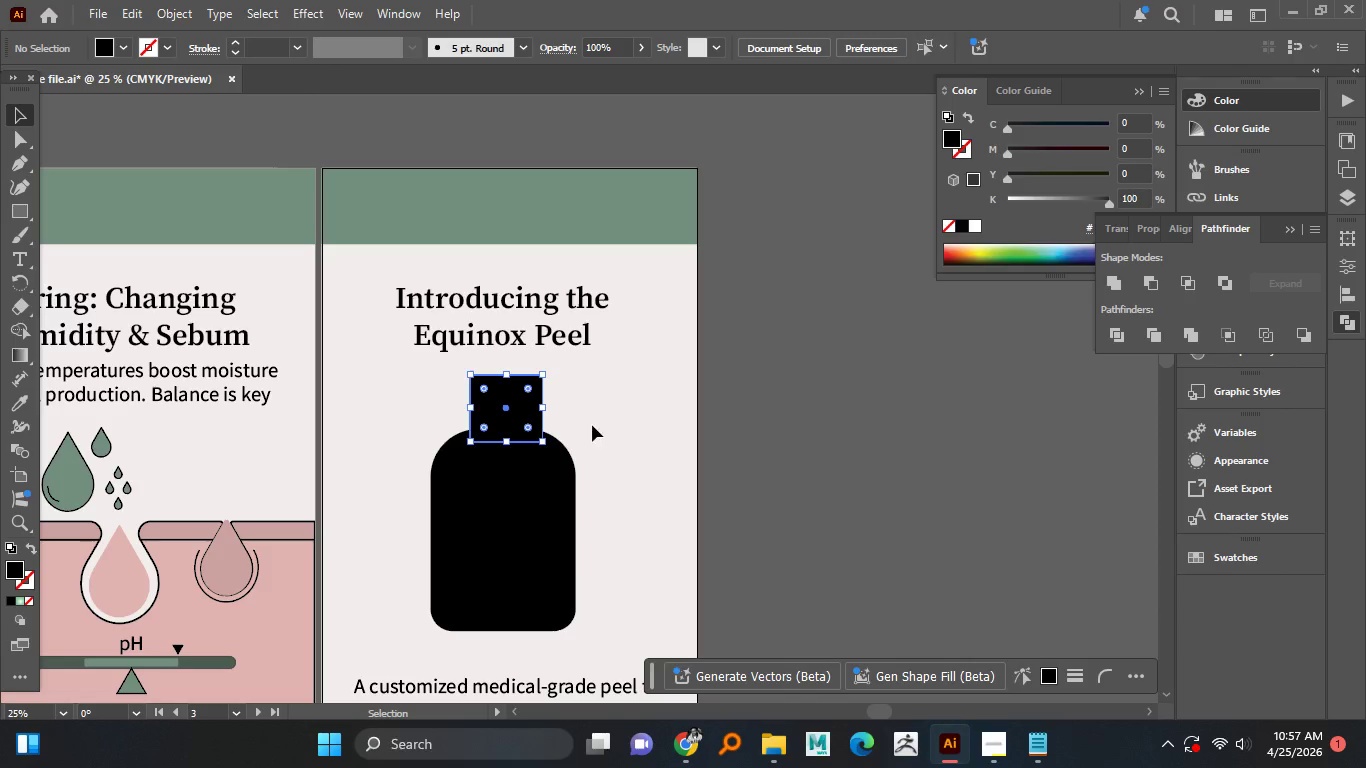 
hold_key(key=ArrowLeft, duration=0.34)
 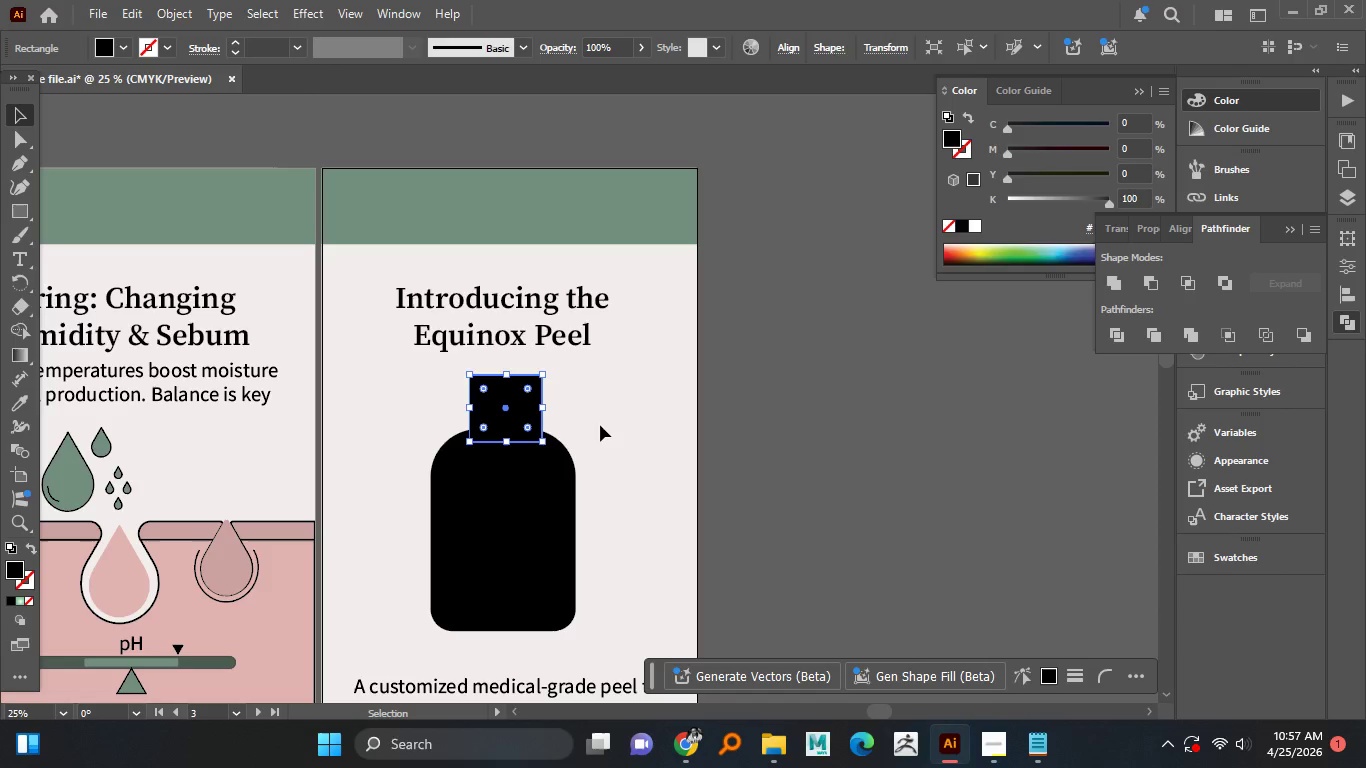 
key(ArrowLeft)
 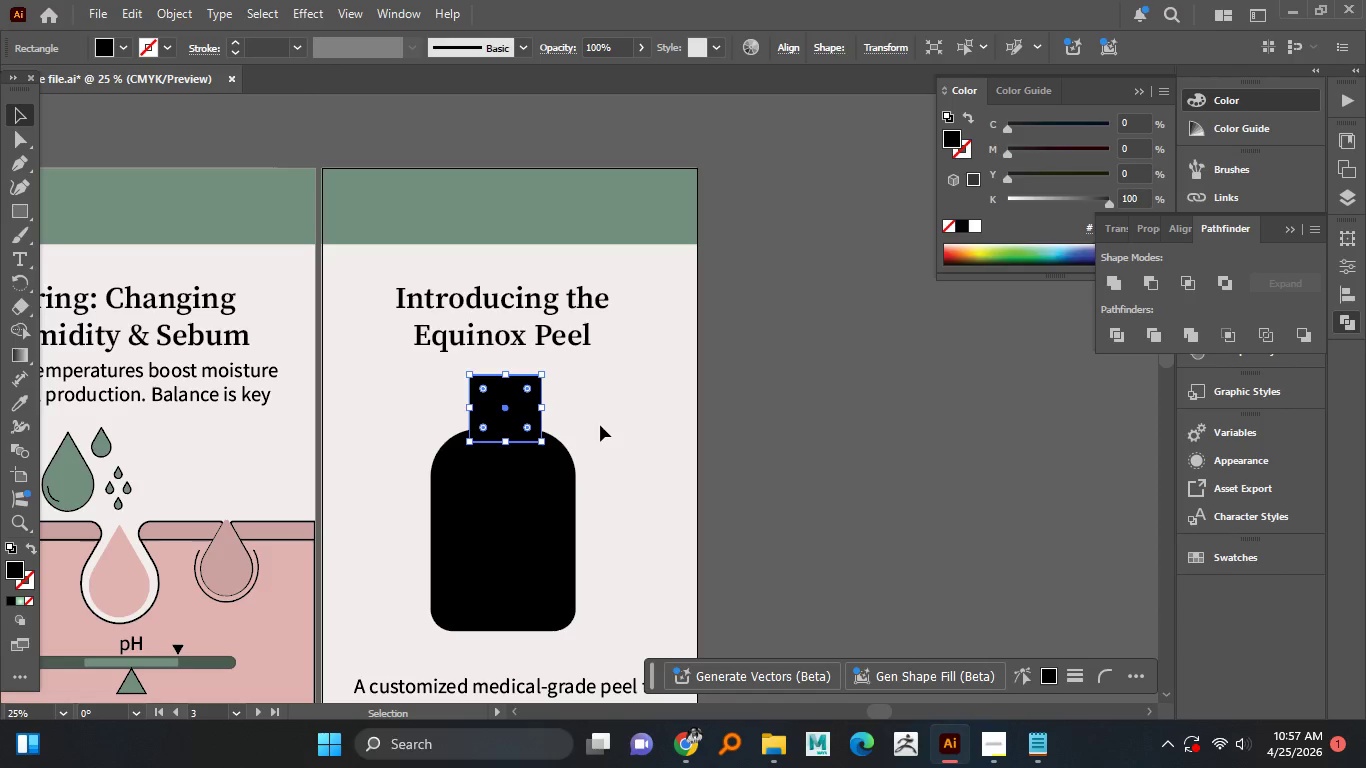 
key(ArrowLeft)
 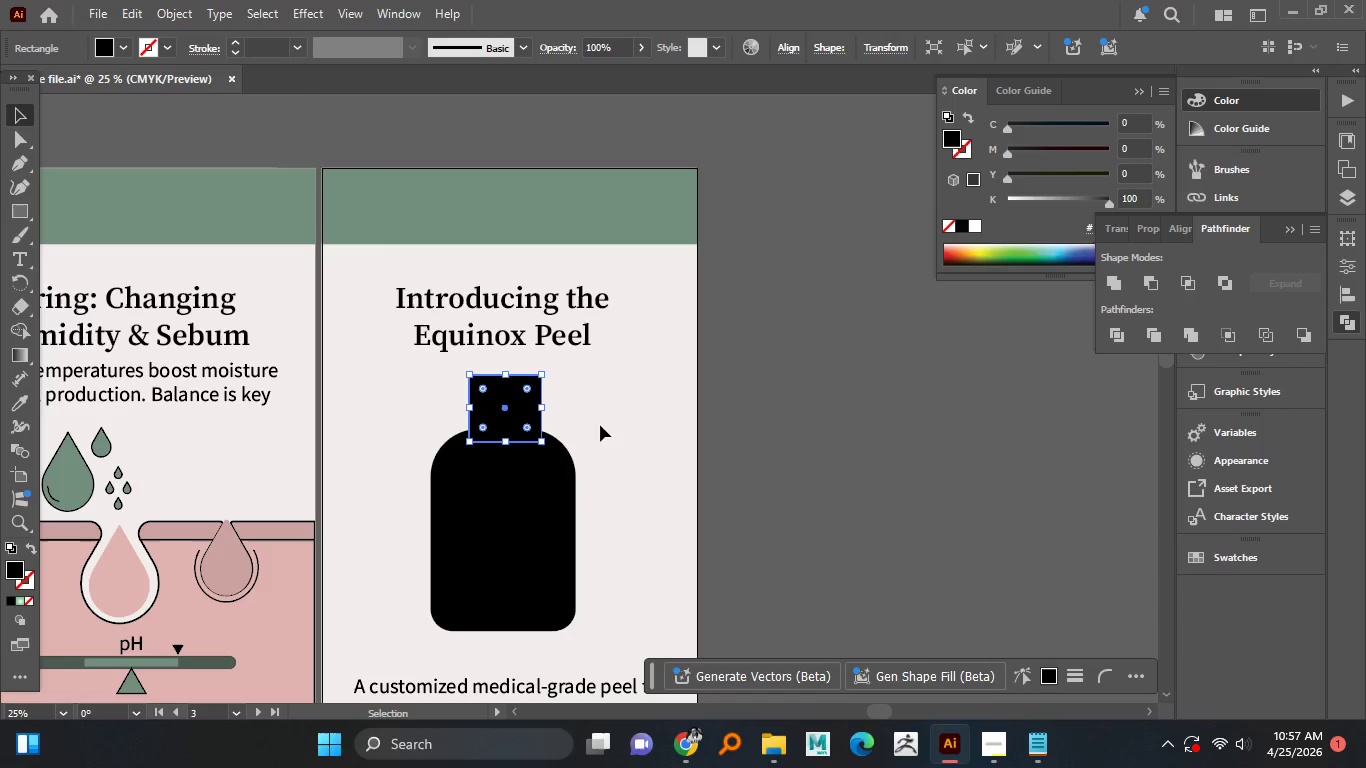 
key(ArrowLeft)
 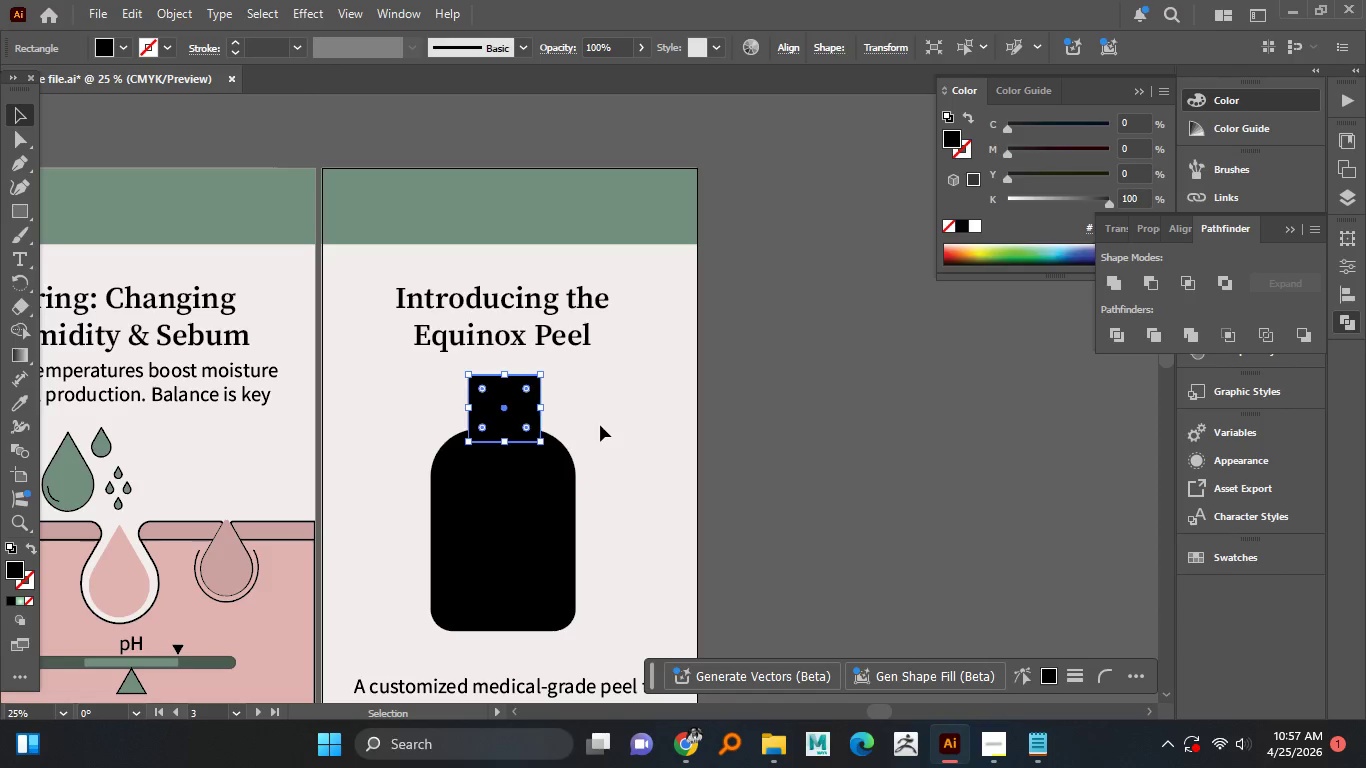 
key(ArrowLeft)
 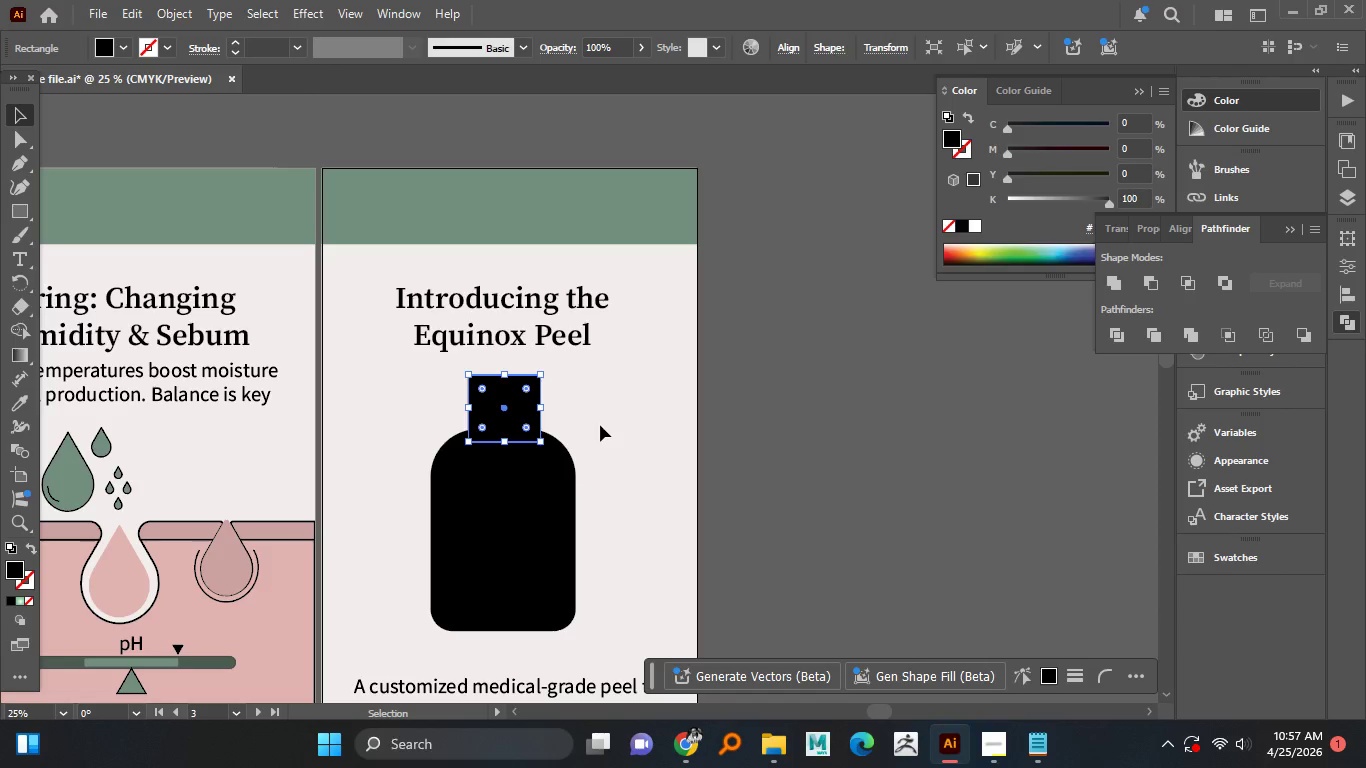 
key(ArrowLeft)
 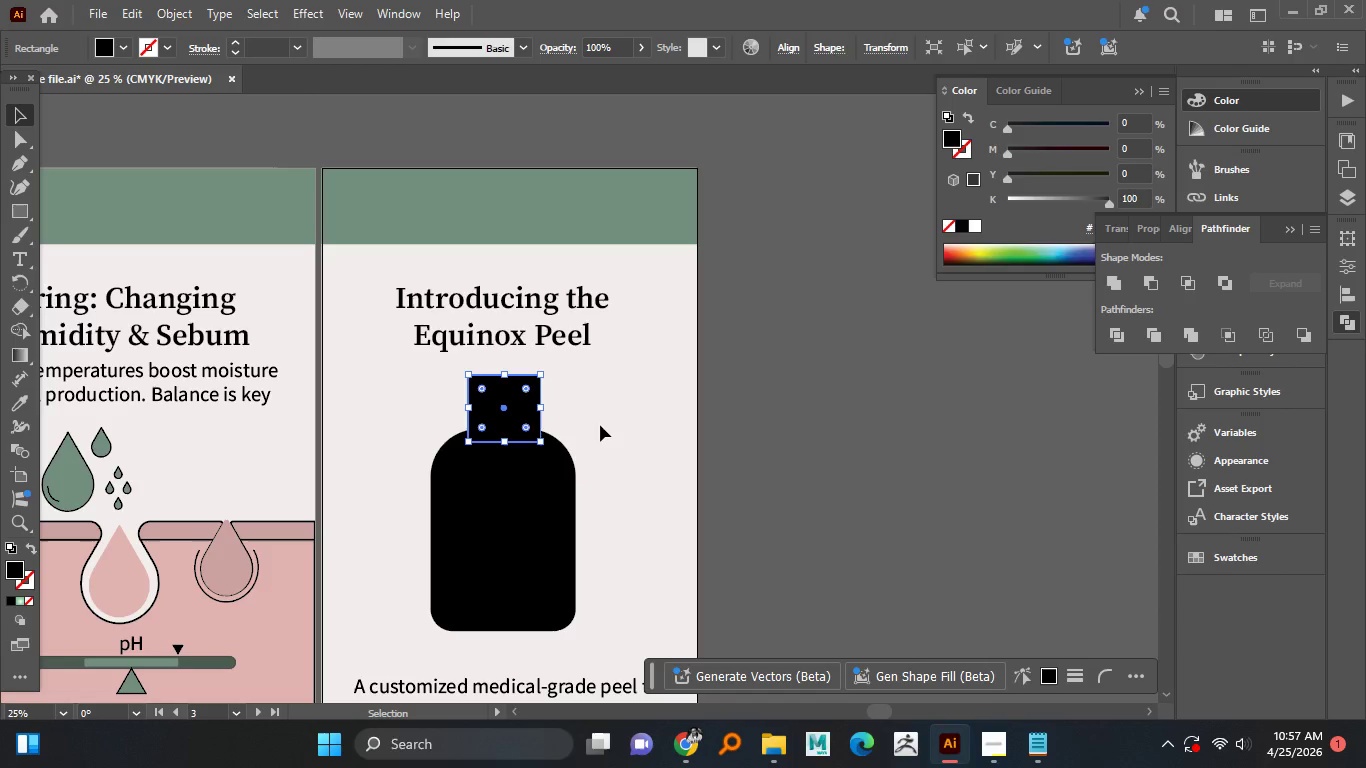 
key(ArrowLeft)
 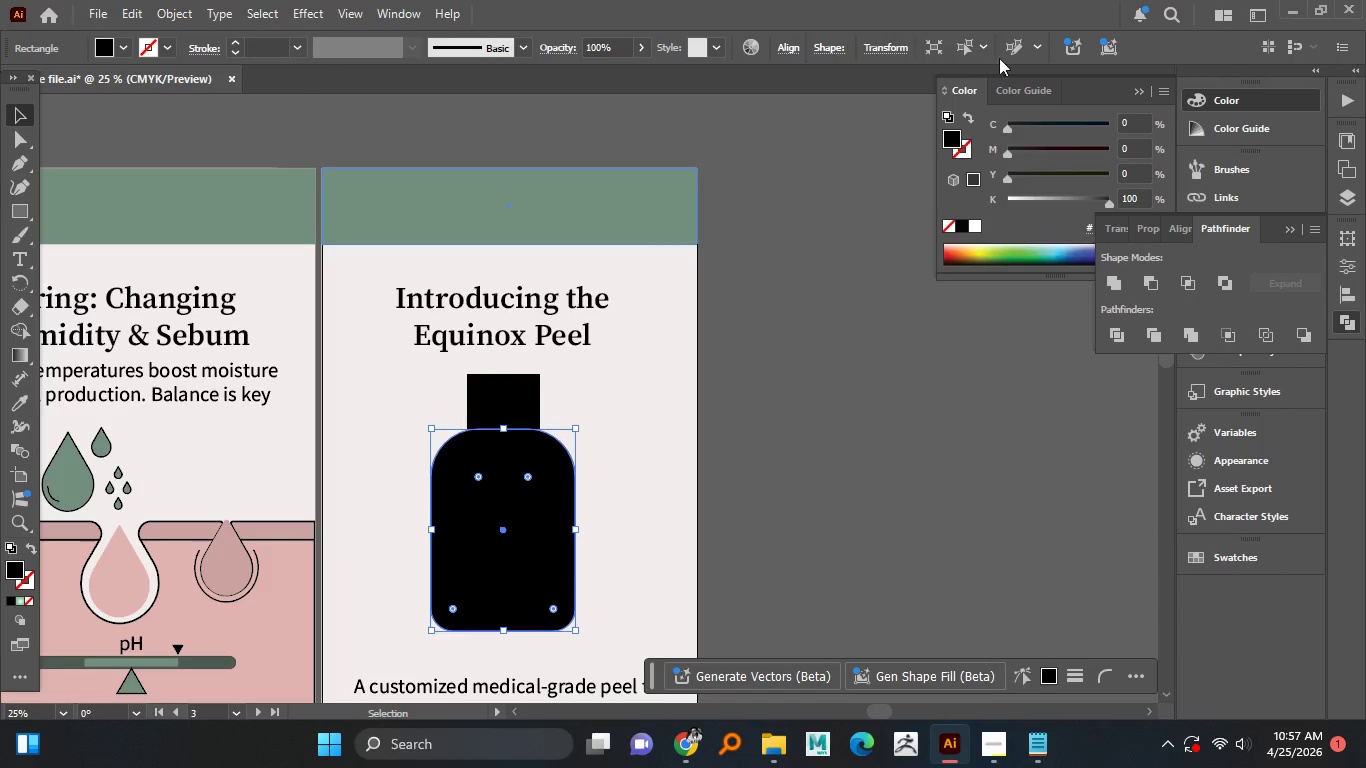 
left_click([788, 46])
 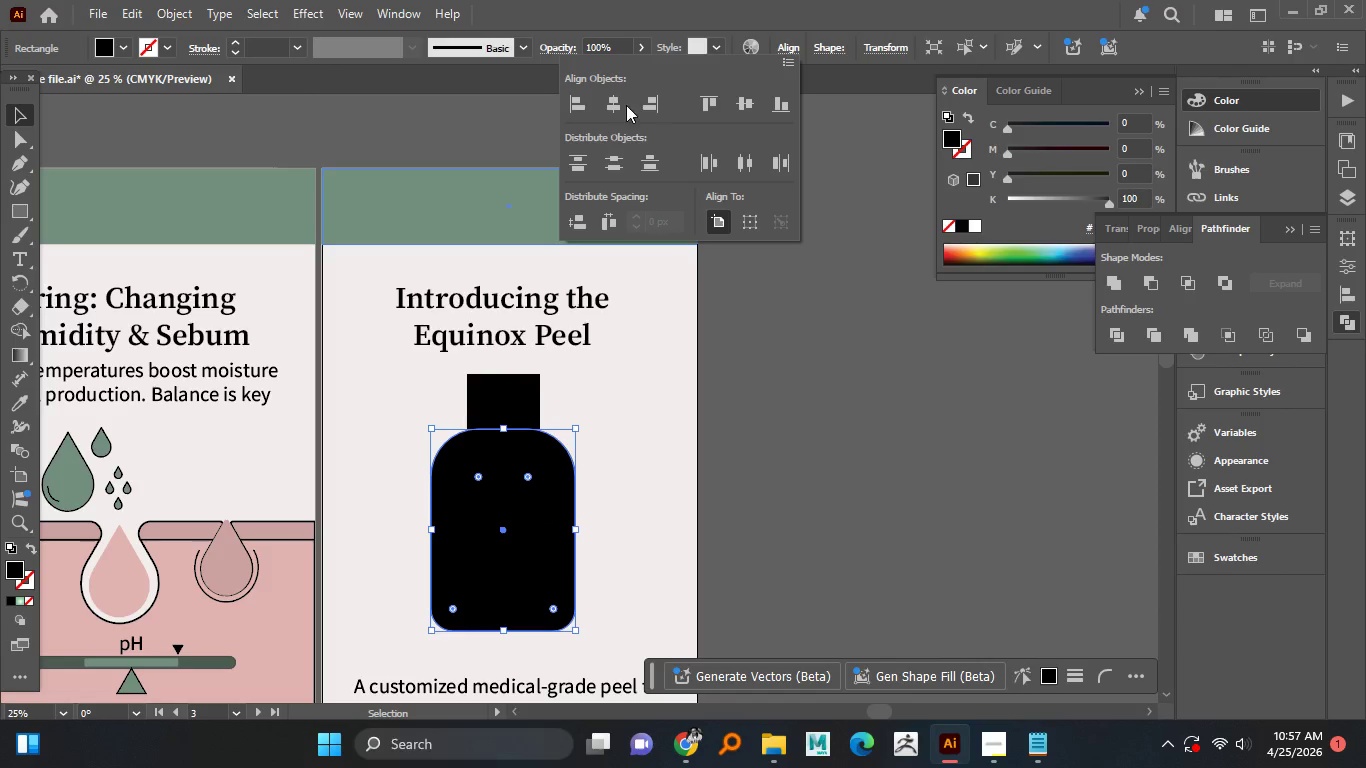 
left_click([619, 110])
 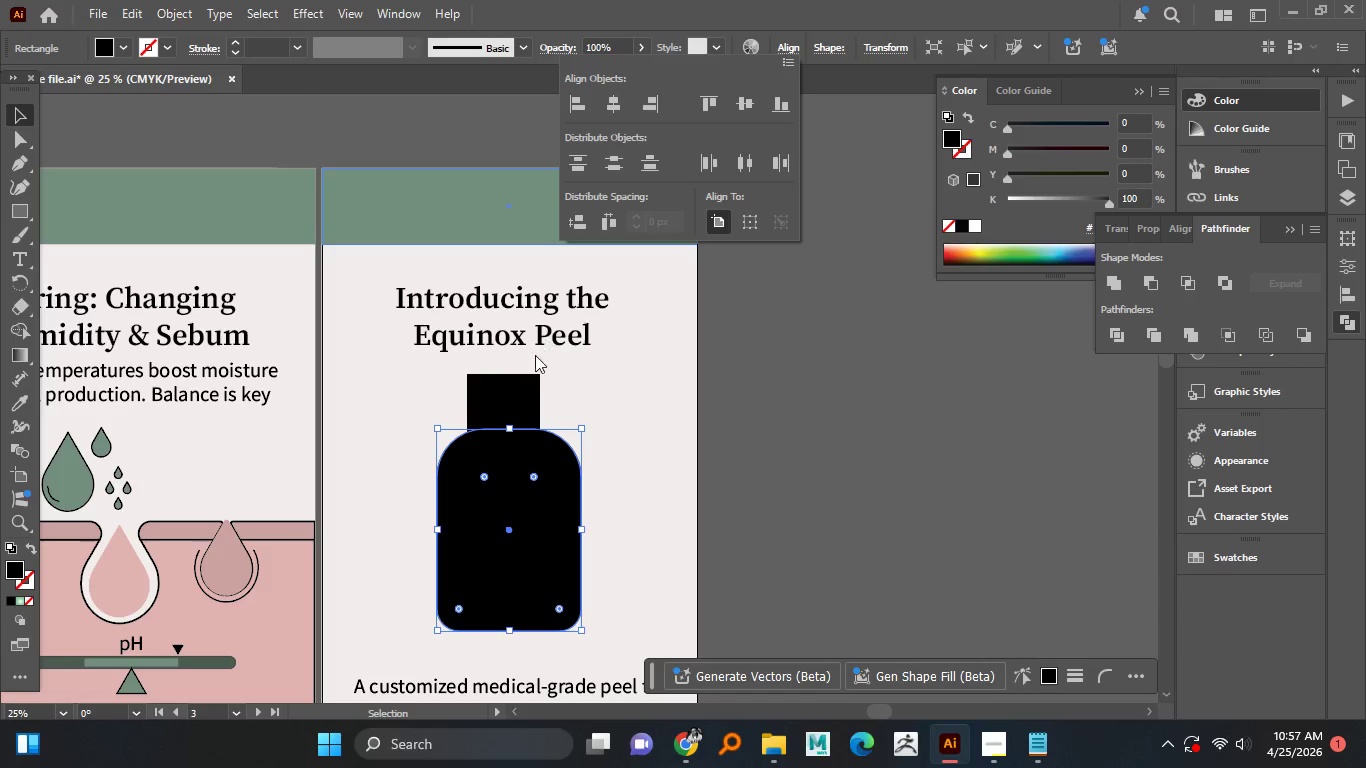 
left_click([519, 395])
 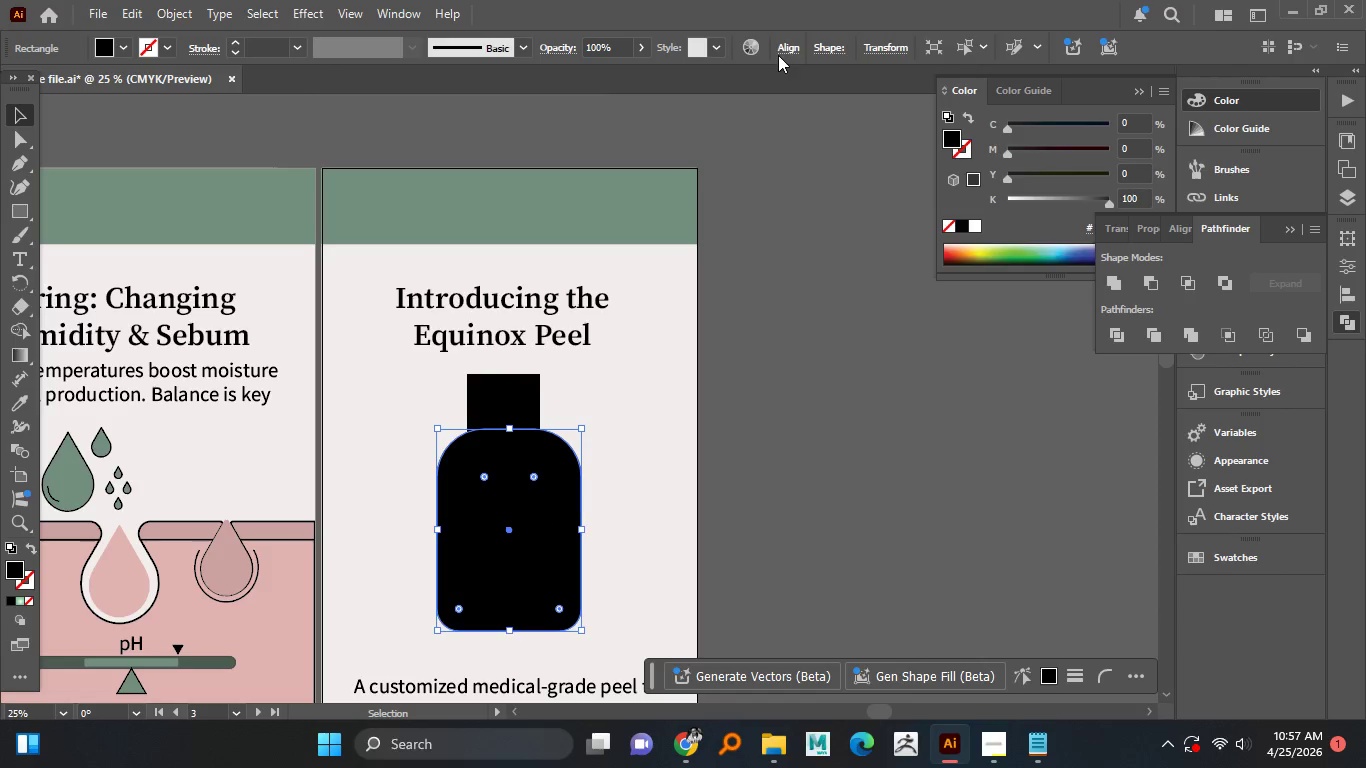 
left_click([783, 42])
 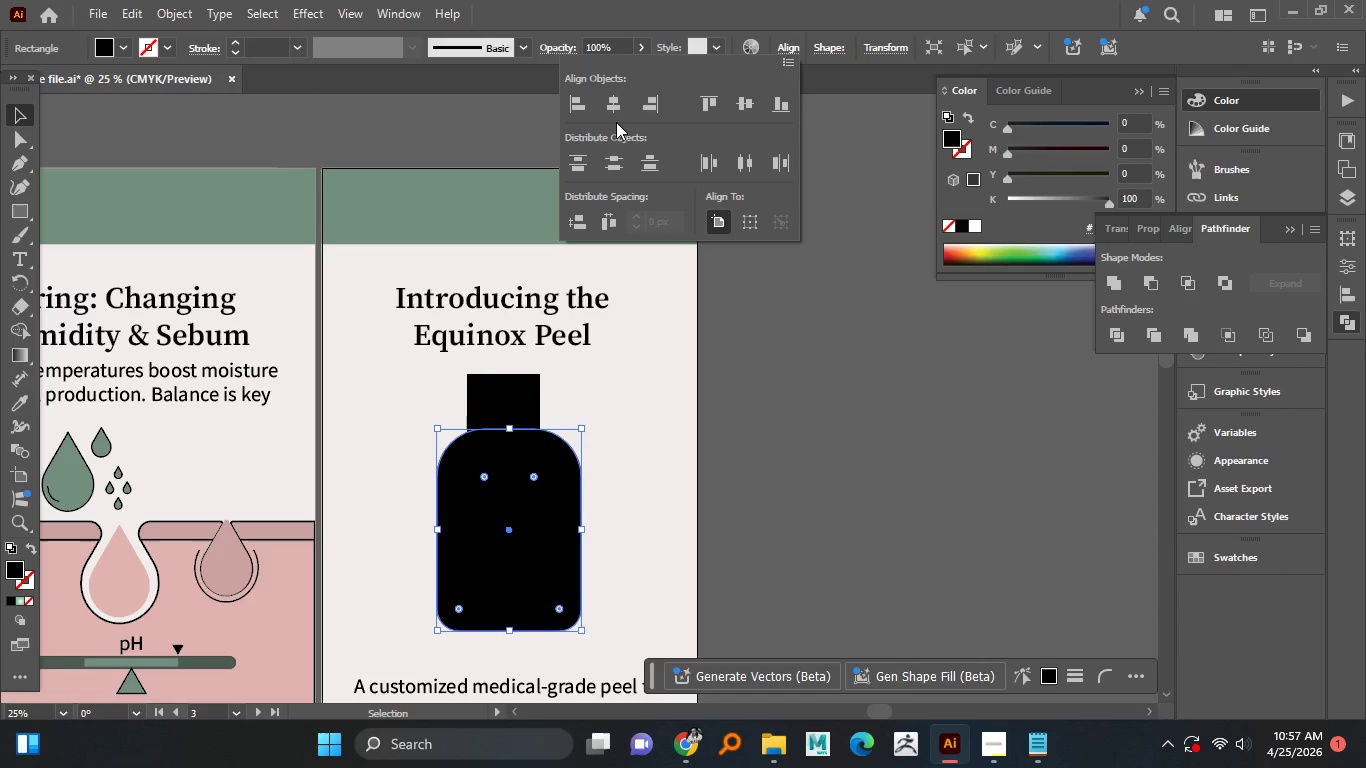 
left_click([611, 111])
 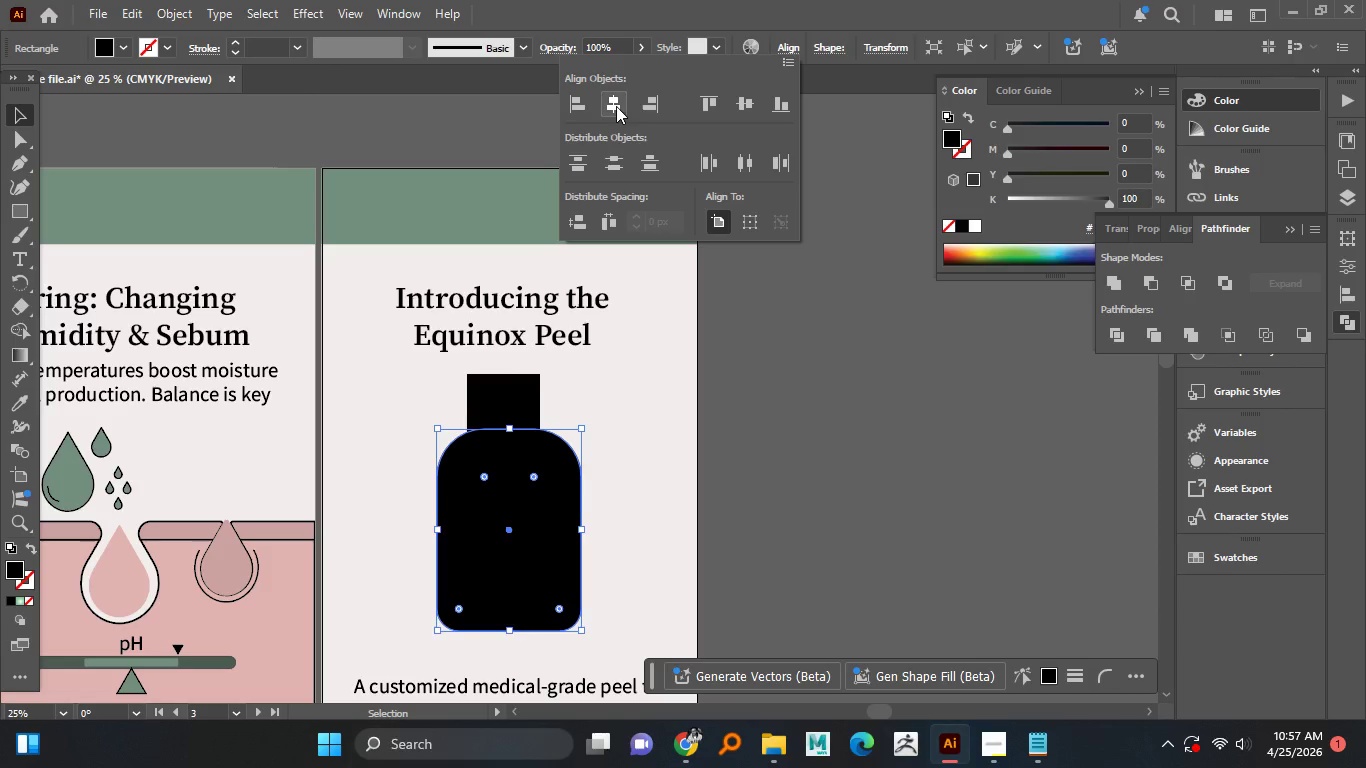 
double_click([616, 106])
 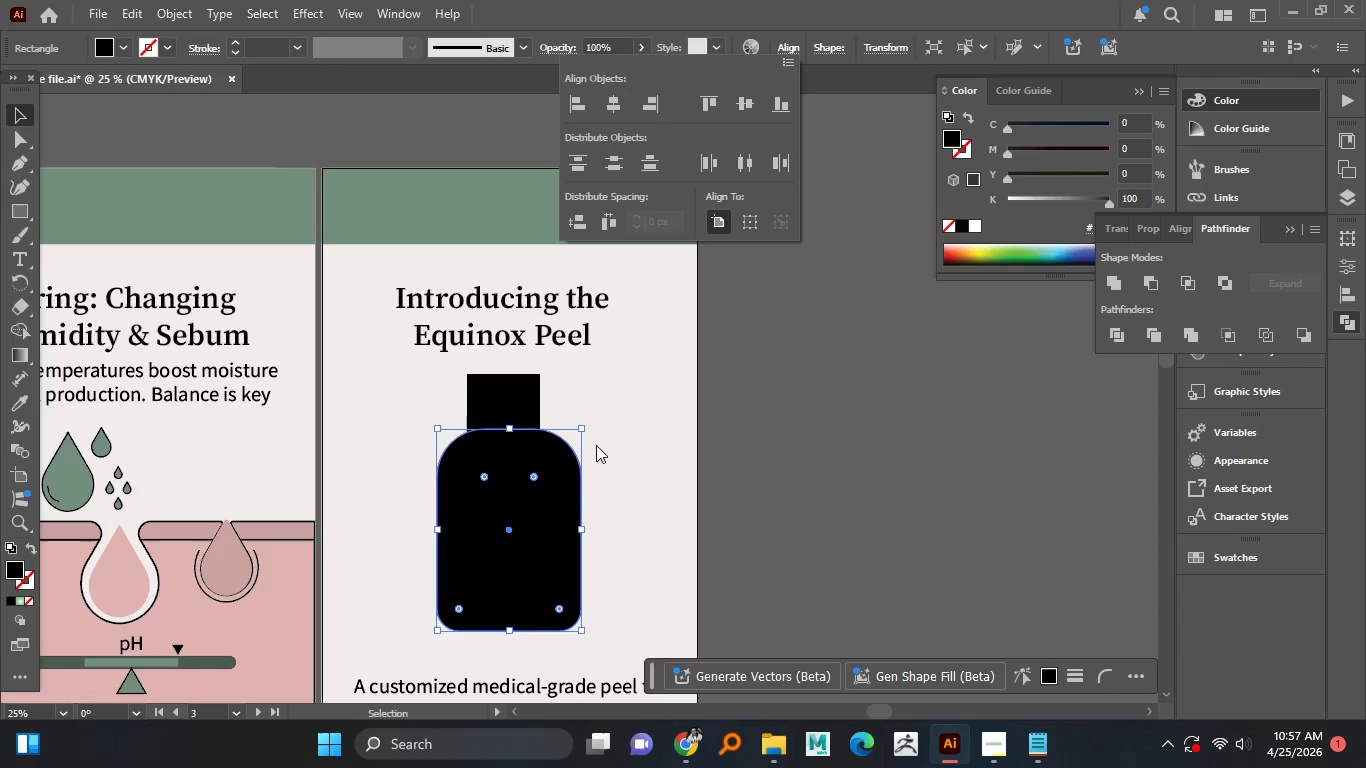 
left_click([599, 409])
 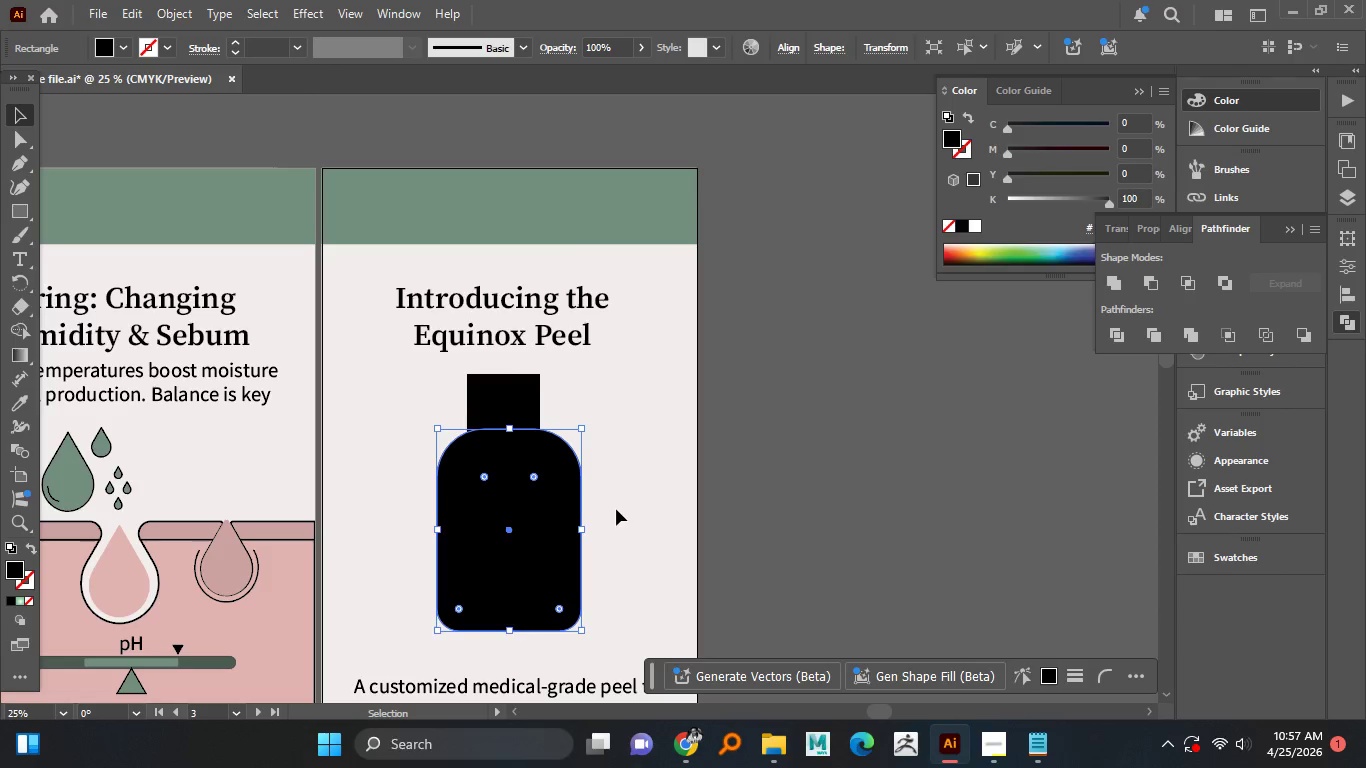 
left_click([617, 509])
 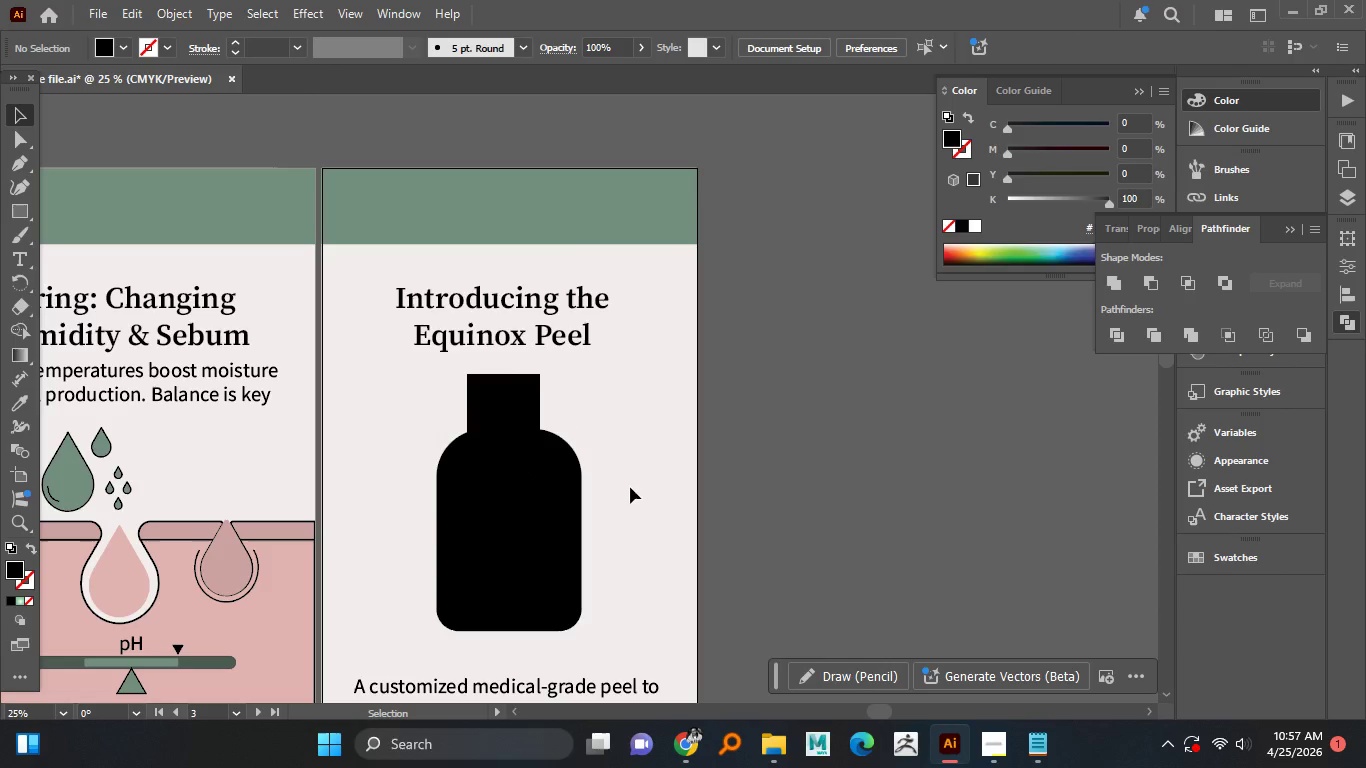 
hold_key(key=AltLeft, duration=0.94)
scroll: coordinate [553, 425], scroll_direction: up, amount: 1.0
 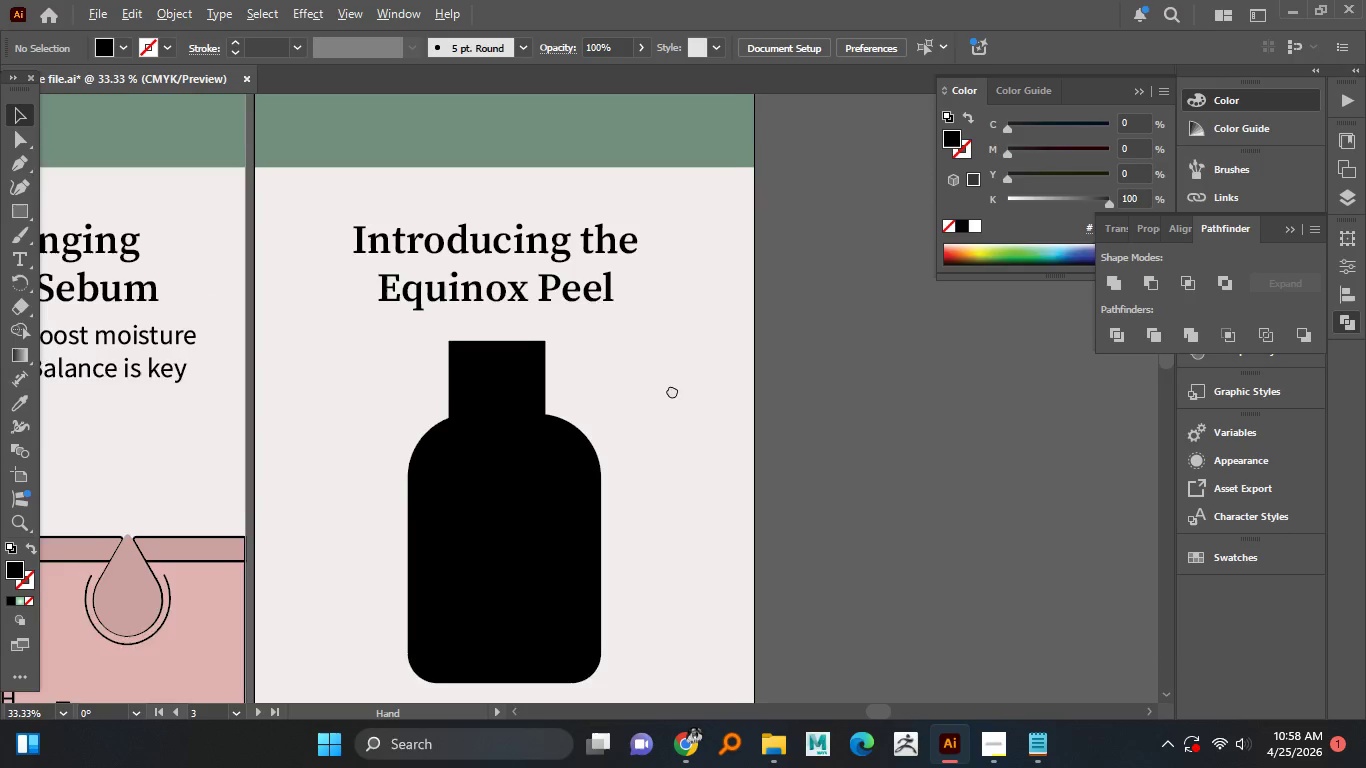 
hold_key(key=AltLeft, duration=4.52)
 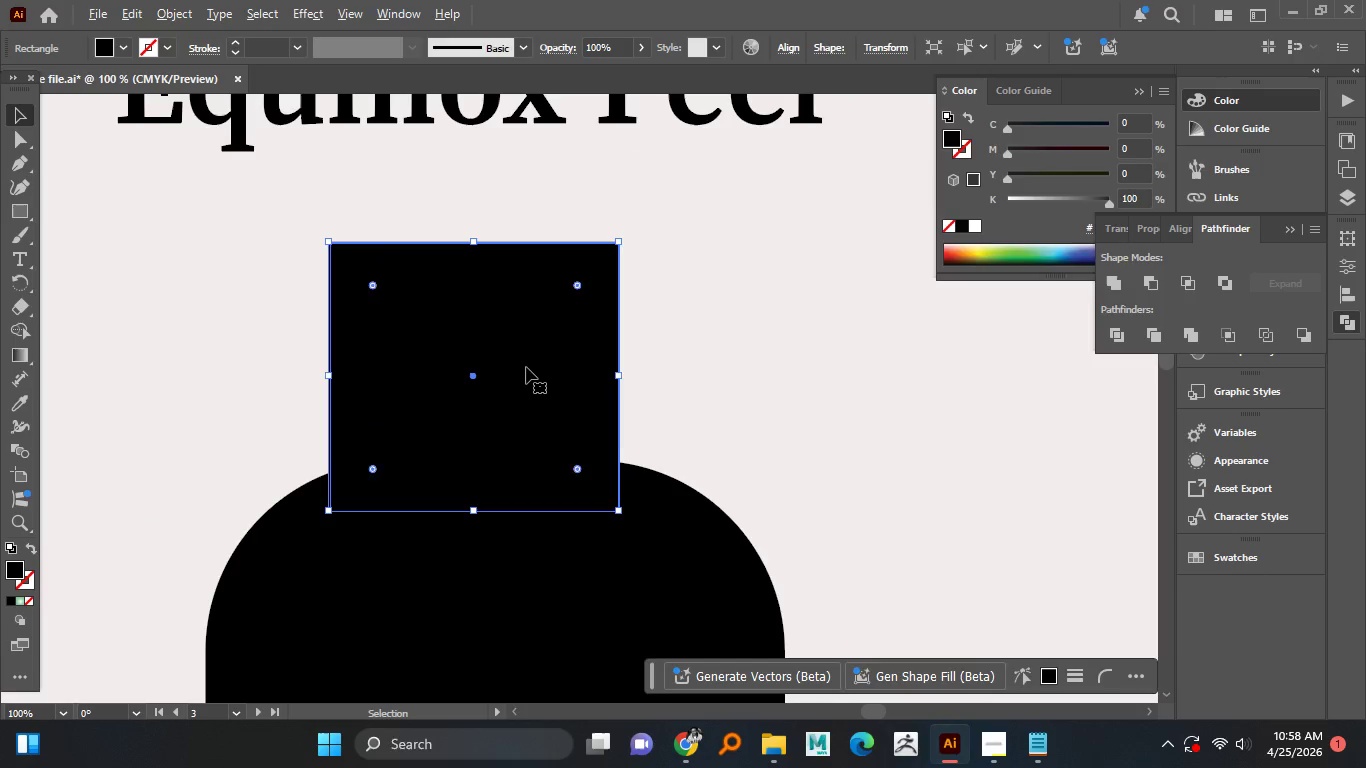 
hold_key(key=ShiftLeft, duration=0.64)
 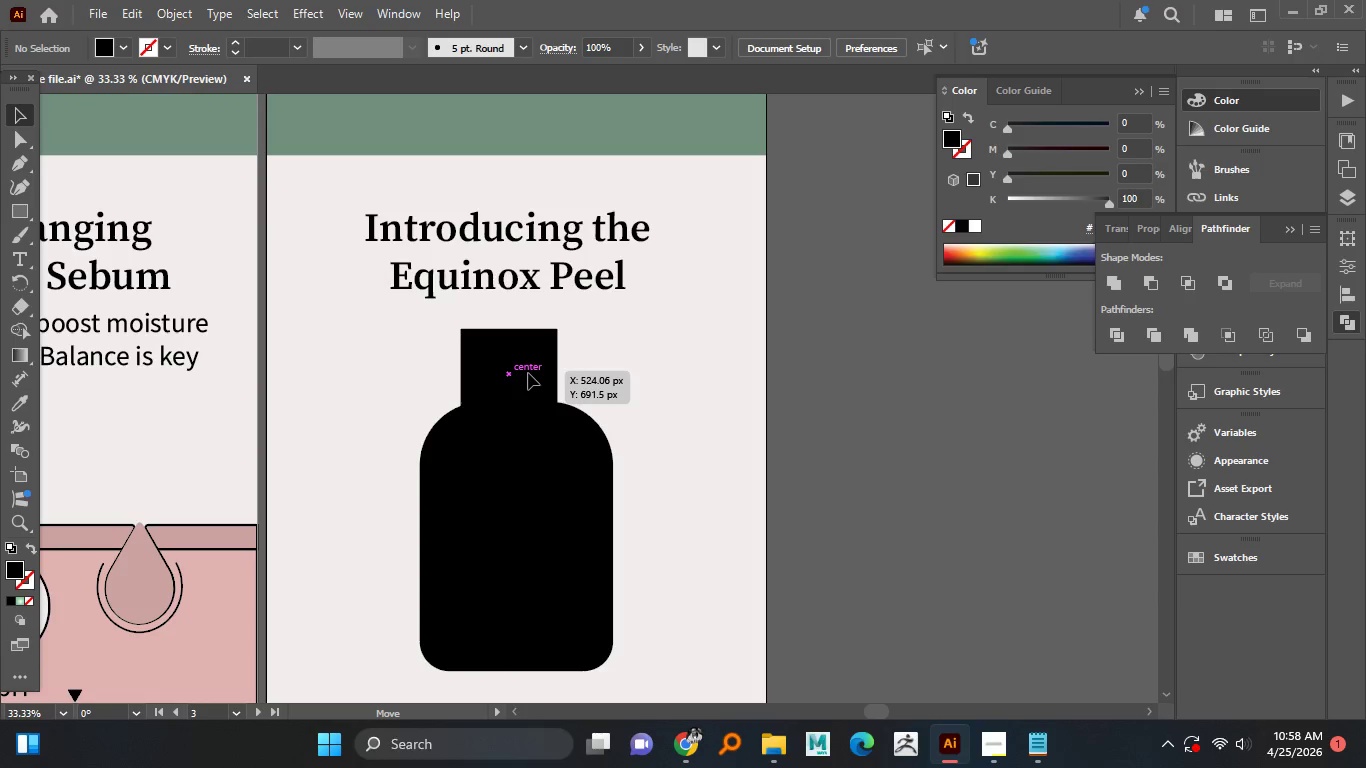 
hold_key(key=AltLeft, duration=0.48)
scroll: coordinate [526, 372], scroll_direction: up, amount: 3.0
 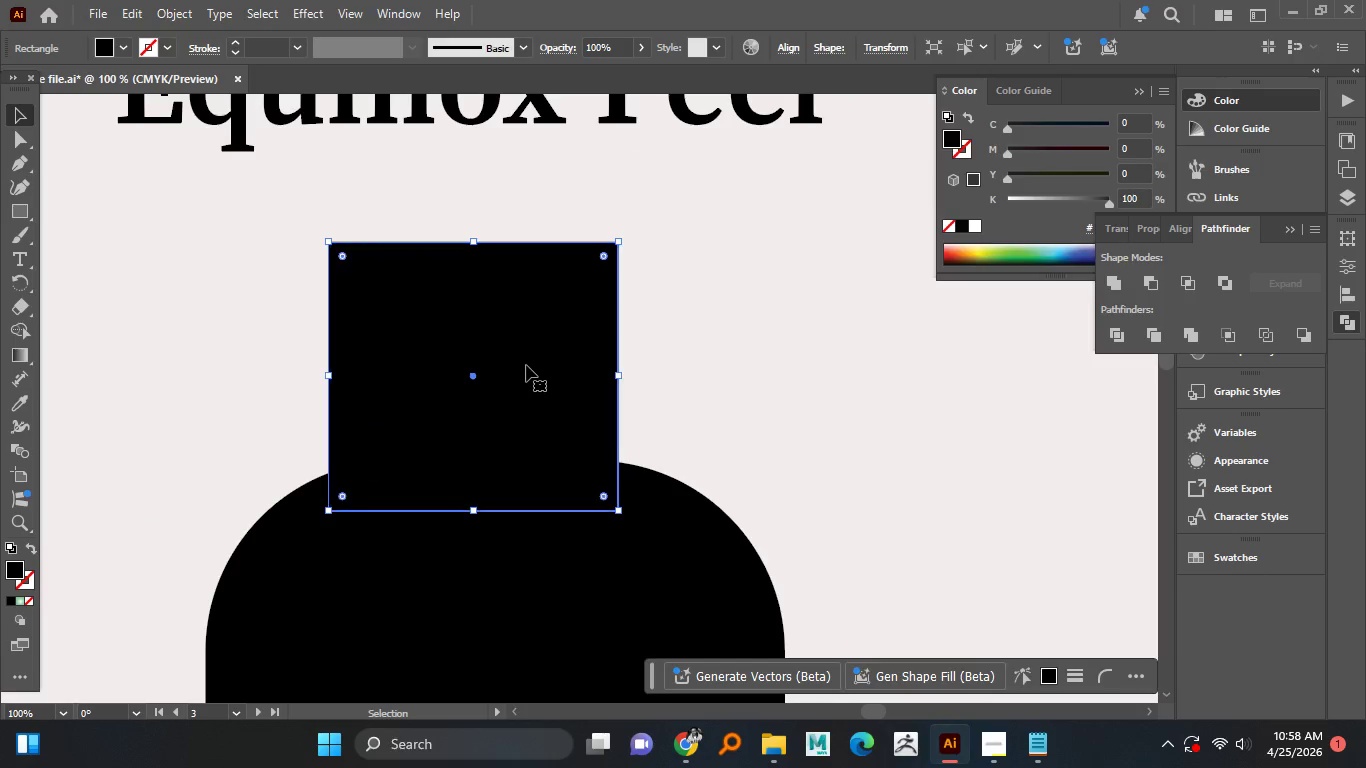 
left_click_drag(start_coordinate=[528, 365], to_coordinate=[552, 365])
 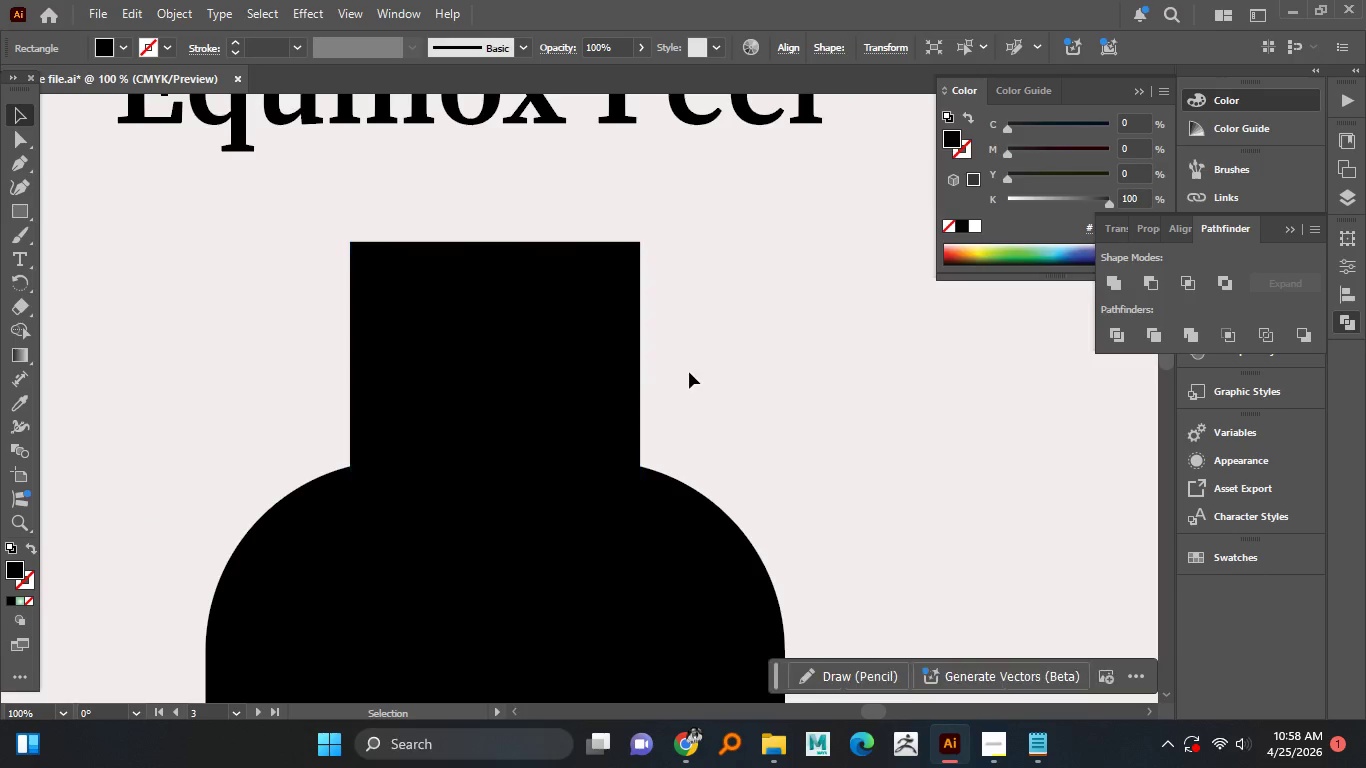 
hold_key(key=AltLeft, duration=1.2)
scroll: coordinate [658, 376], scroll_direction: down, amount: 4.0
 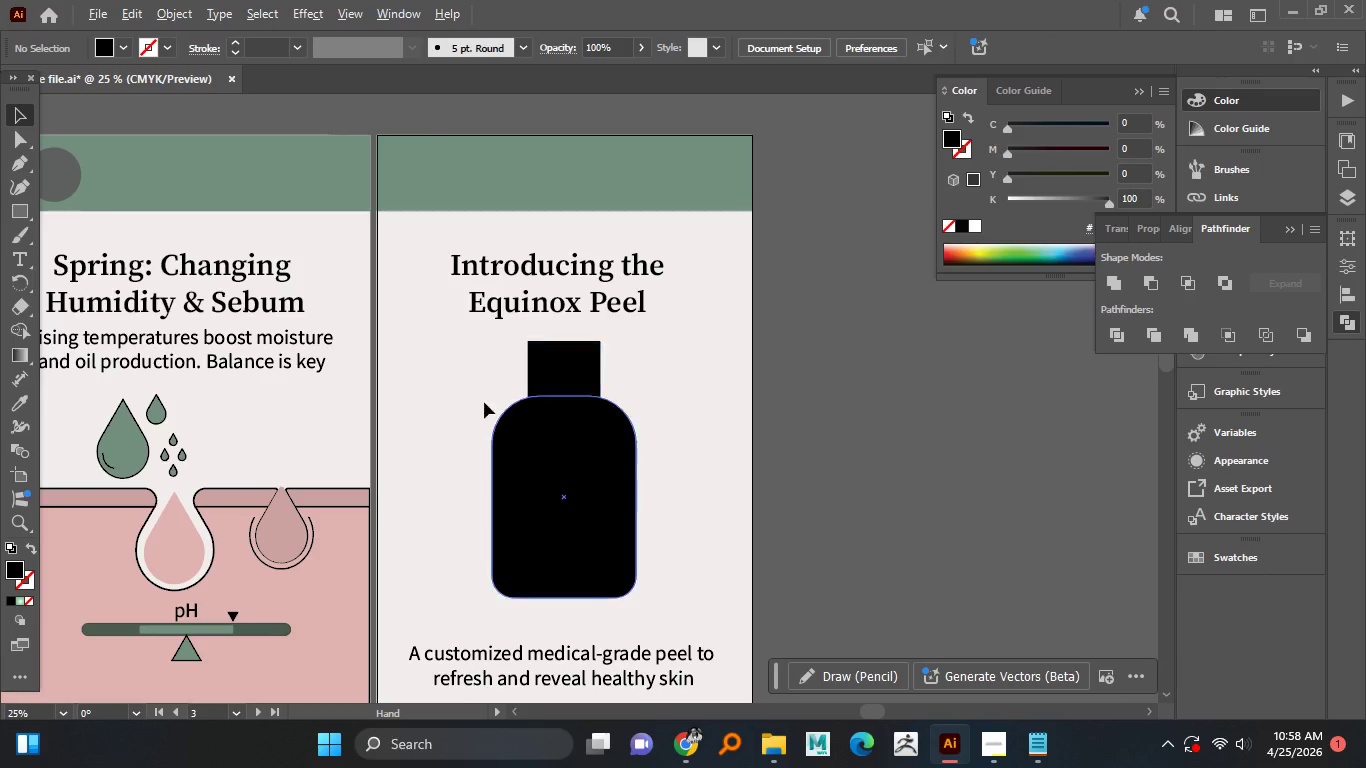 
left_click_drag(start_coordinate=[439, 381], to_coordinate=[668, 490])
 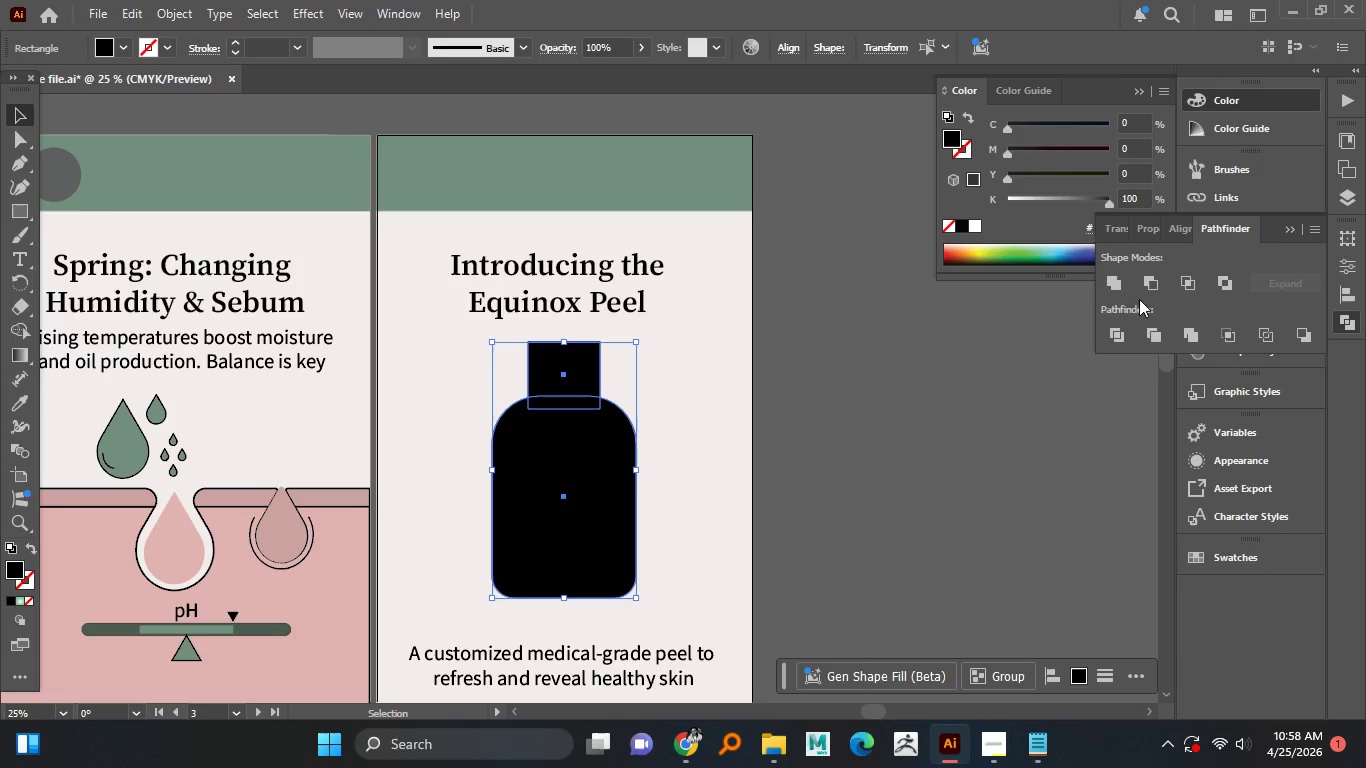 
left_click([1114, 283])
 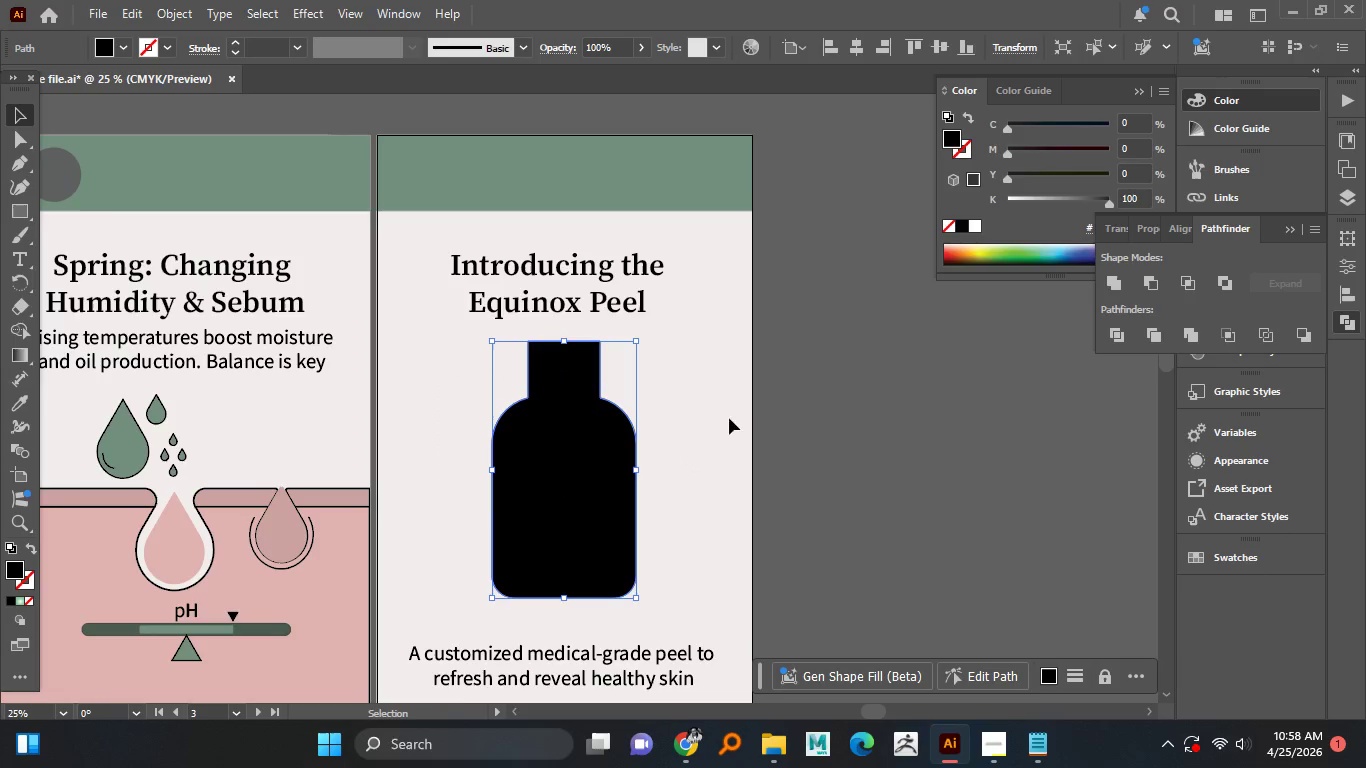 
left_click([649, 419])
 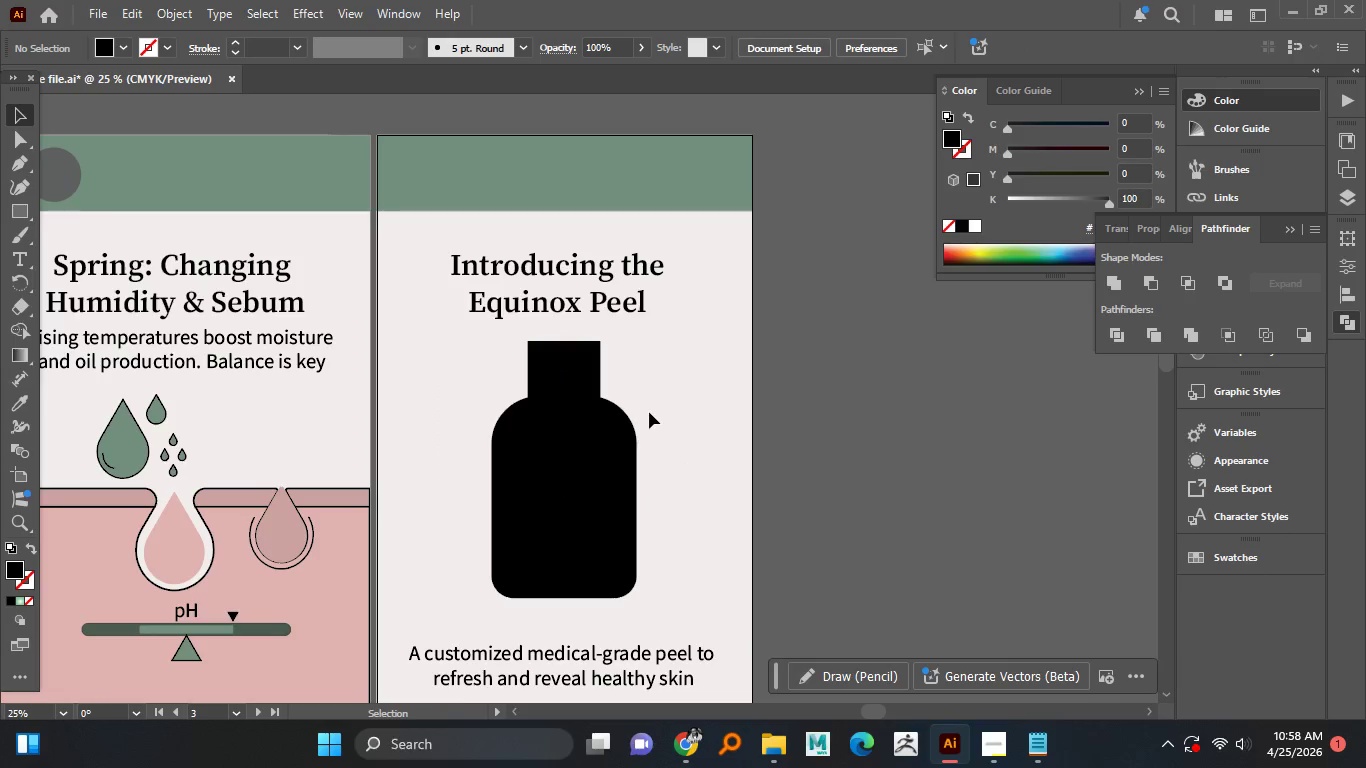 
hold_key(key=AltLeft, duration=1.52)
 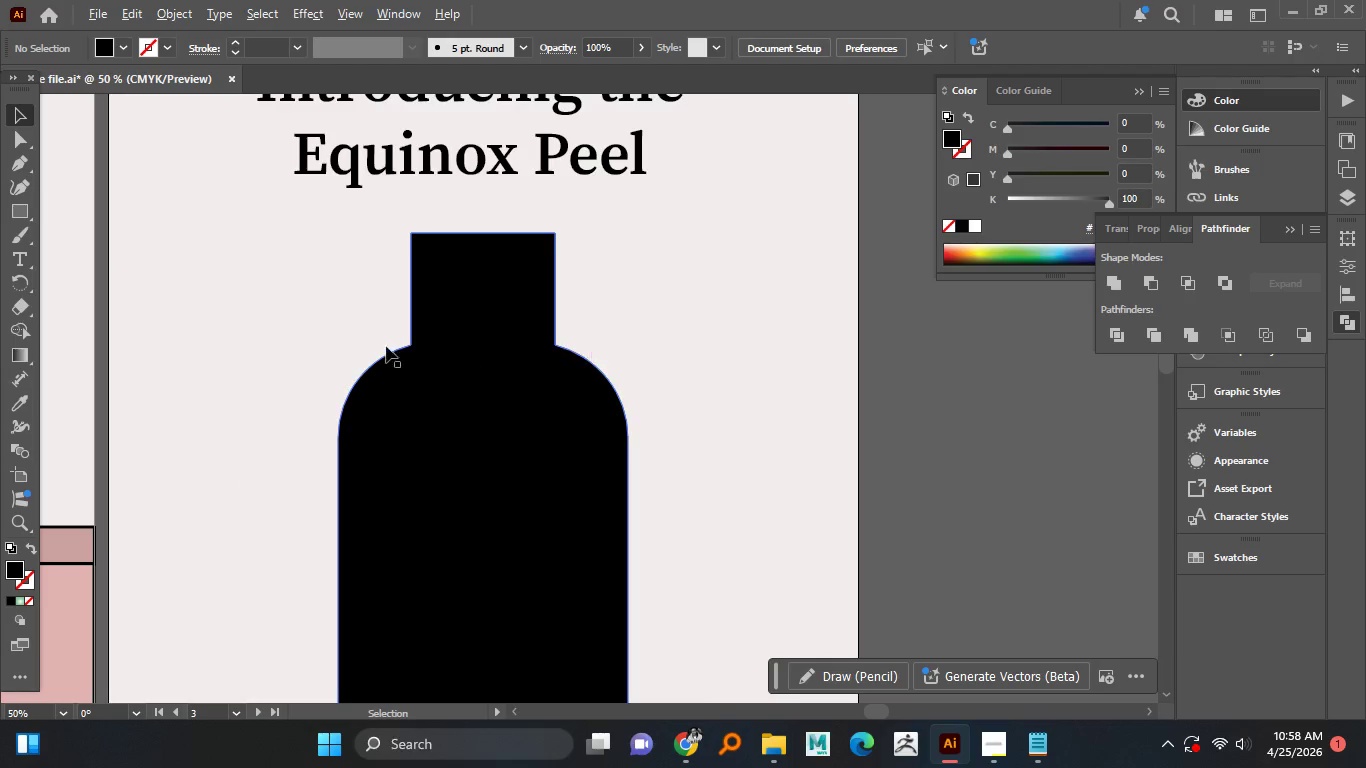 
hold_key(key=AltLeft, duration=0.48)
 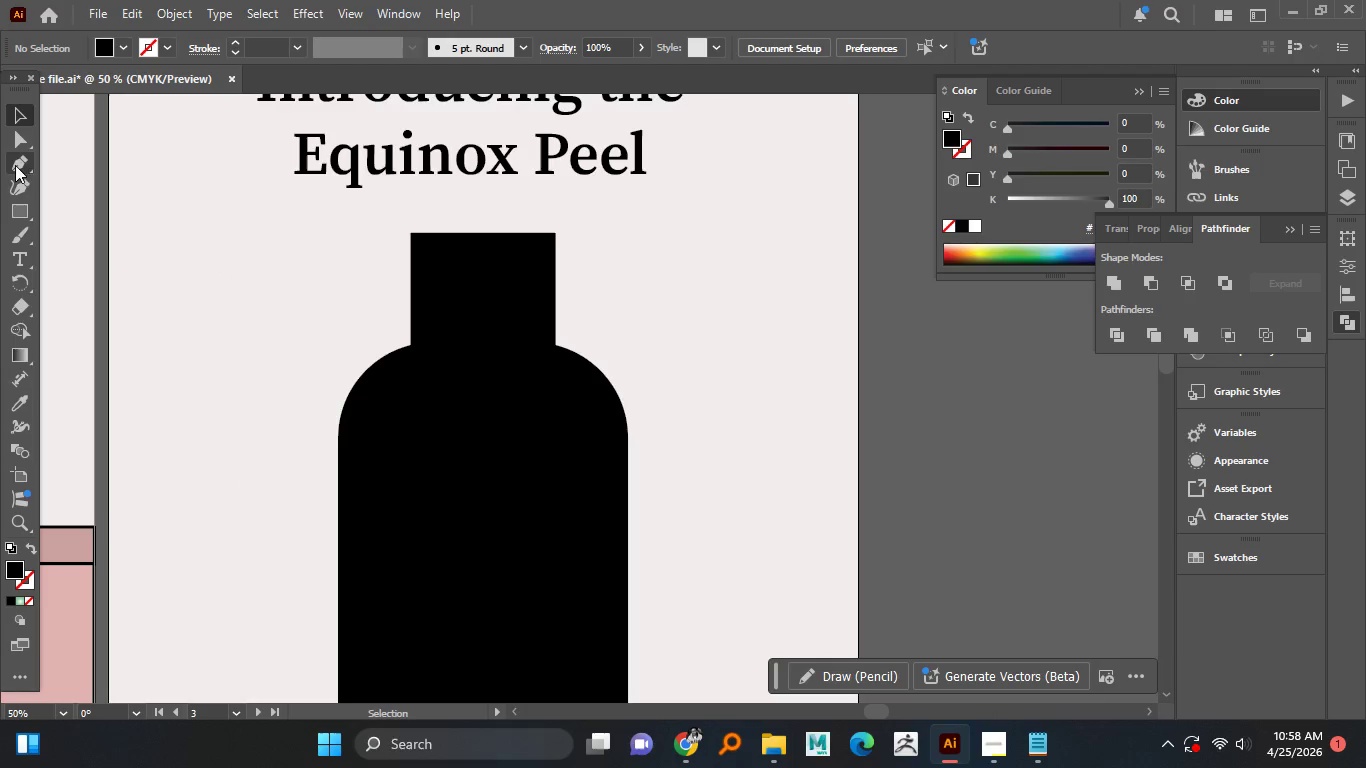 
scroll: coordinate [633, 358], scroll_direction: up, amount: 2.0
 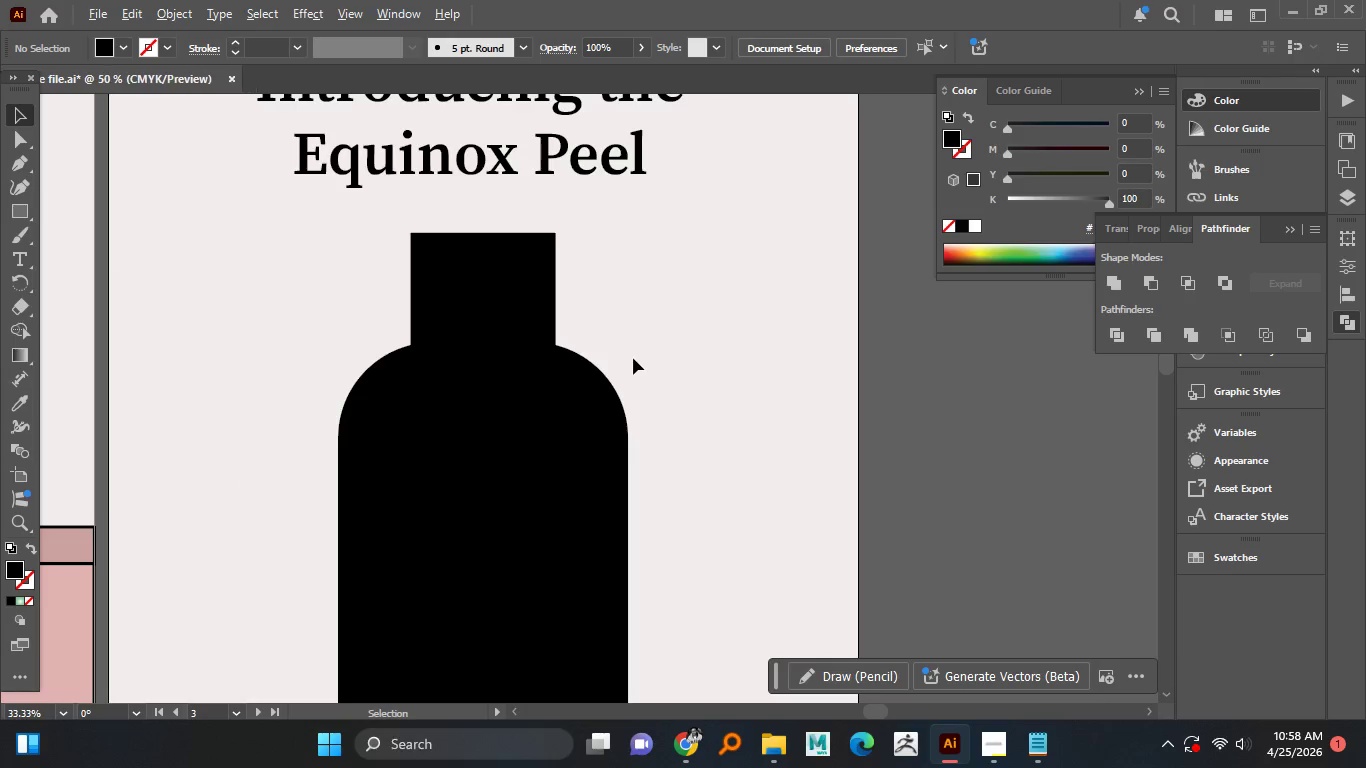 
mouse_move([37, 162])
 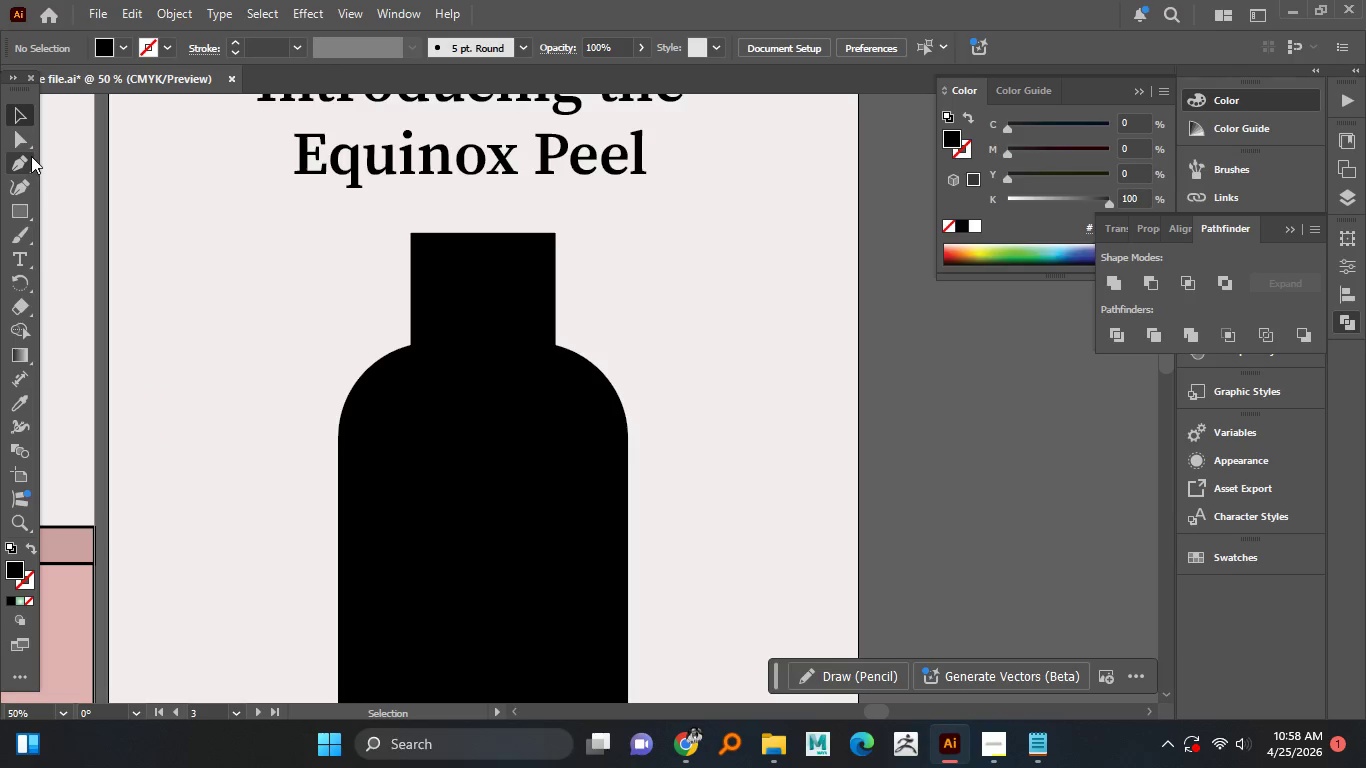 
left_click([13, 132])
 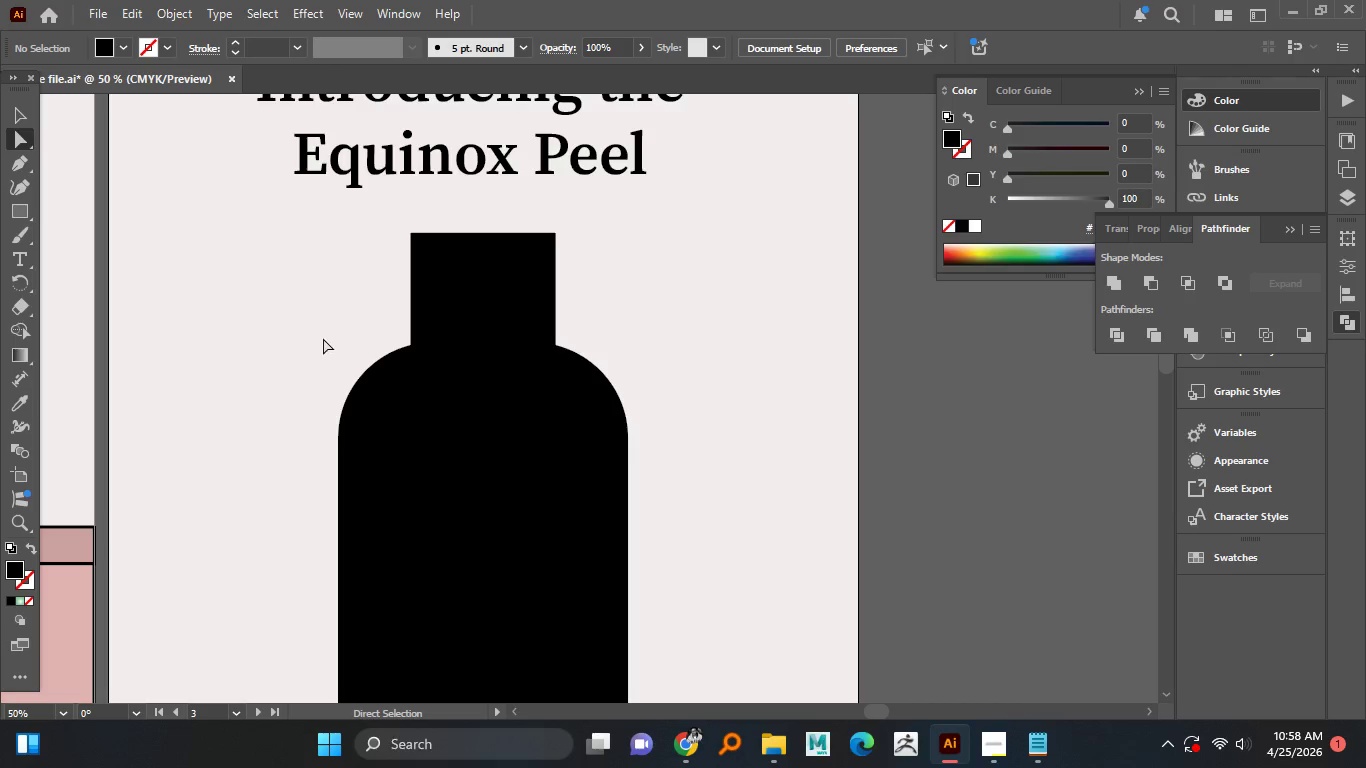 
left_click_drag(start_coordinate=[327, 321], to_coordinate=[615, 409])
 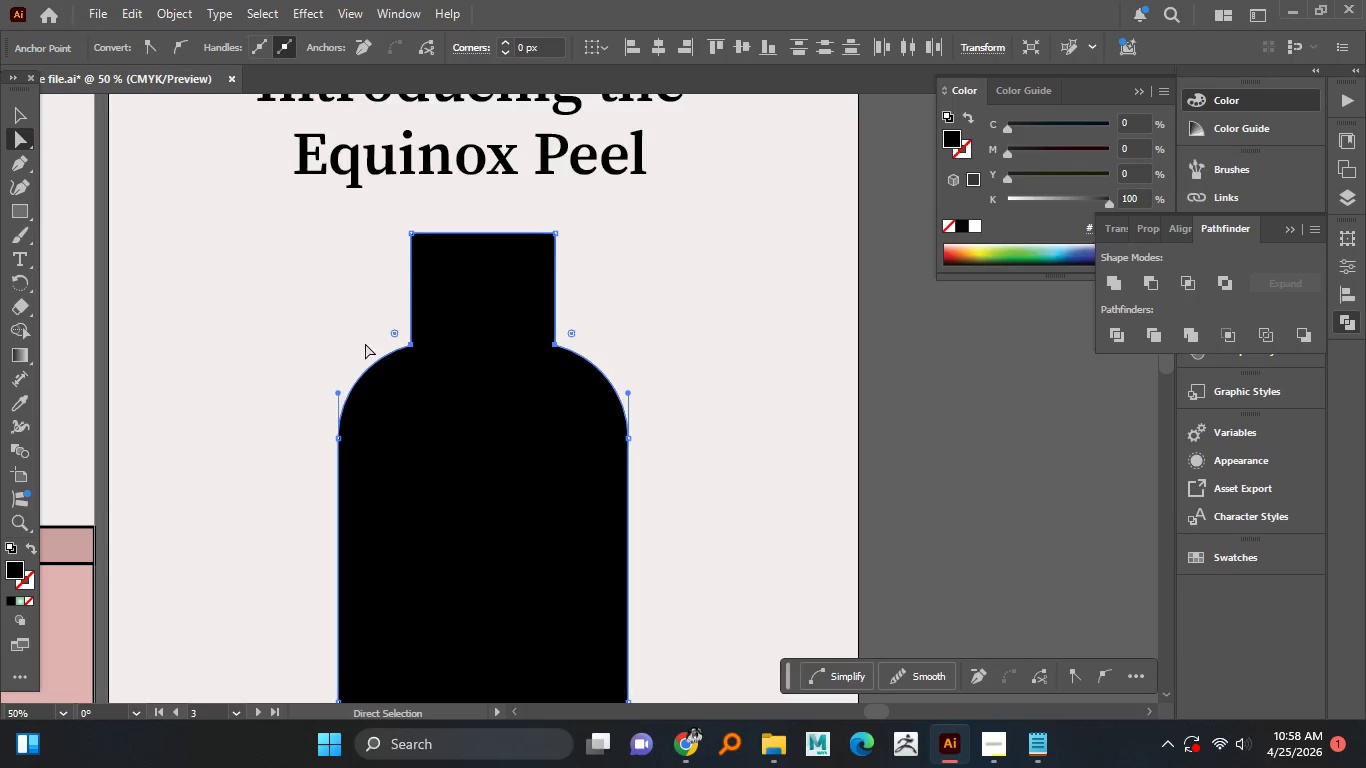 
left_click_drag(start_coordinate=[350, 307], to_coordinate=[578, 370])
 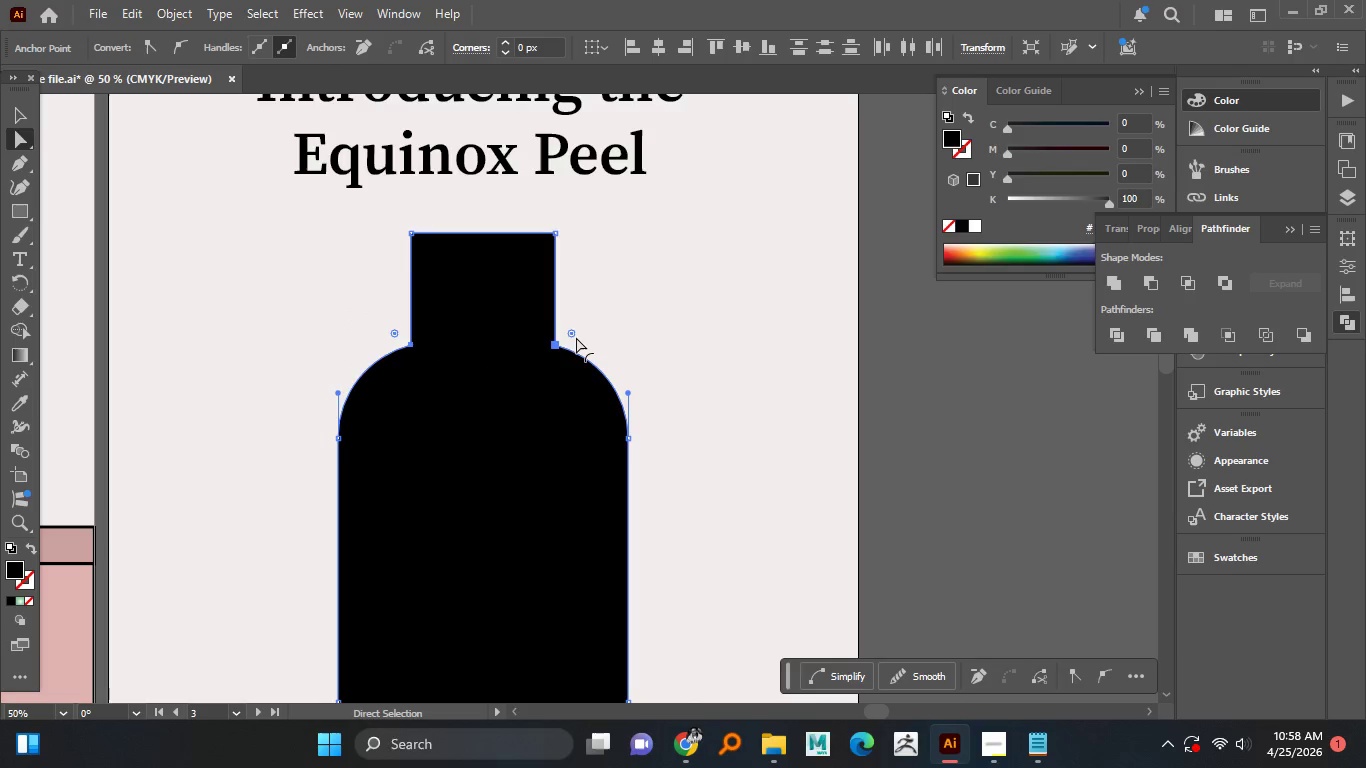 
left_click_drag(start_coordinate=[576, 335], to_coordinate=[581, 335])
 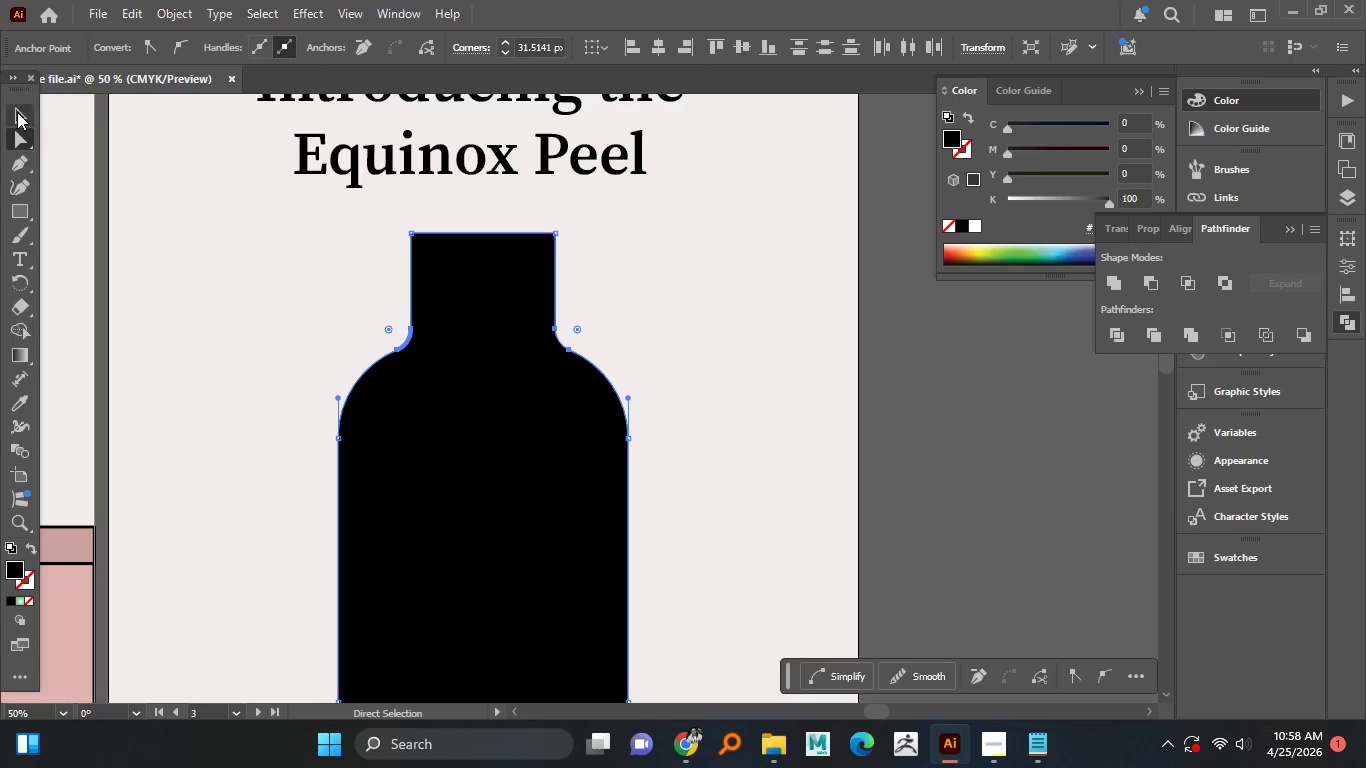 
left_click([17, 113])
 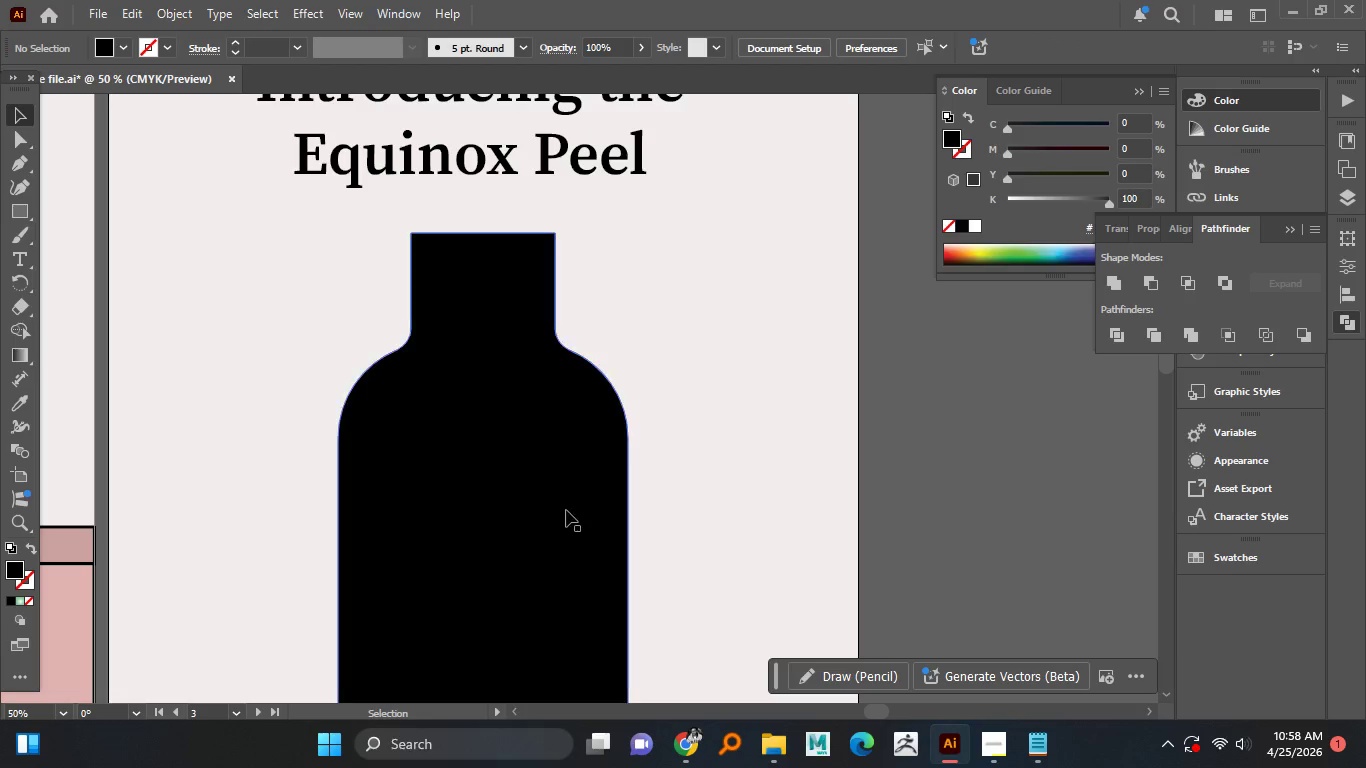 
hold_key(key=AltLeft, duration=1.41)
scroll: coordinate [552, 503], scroll_direction: down, amount: 2.0
 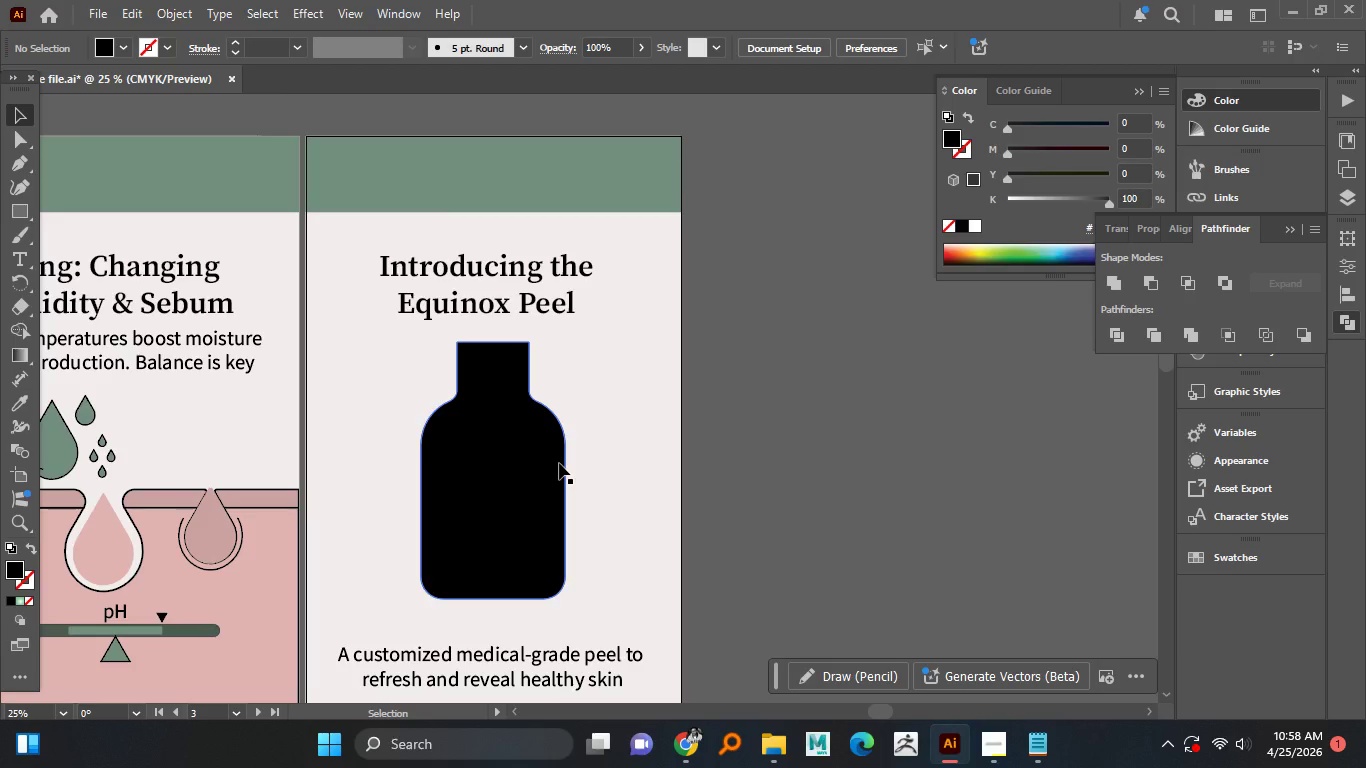 
left_click([529, 449])
 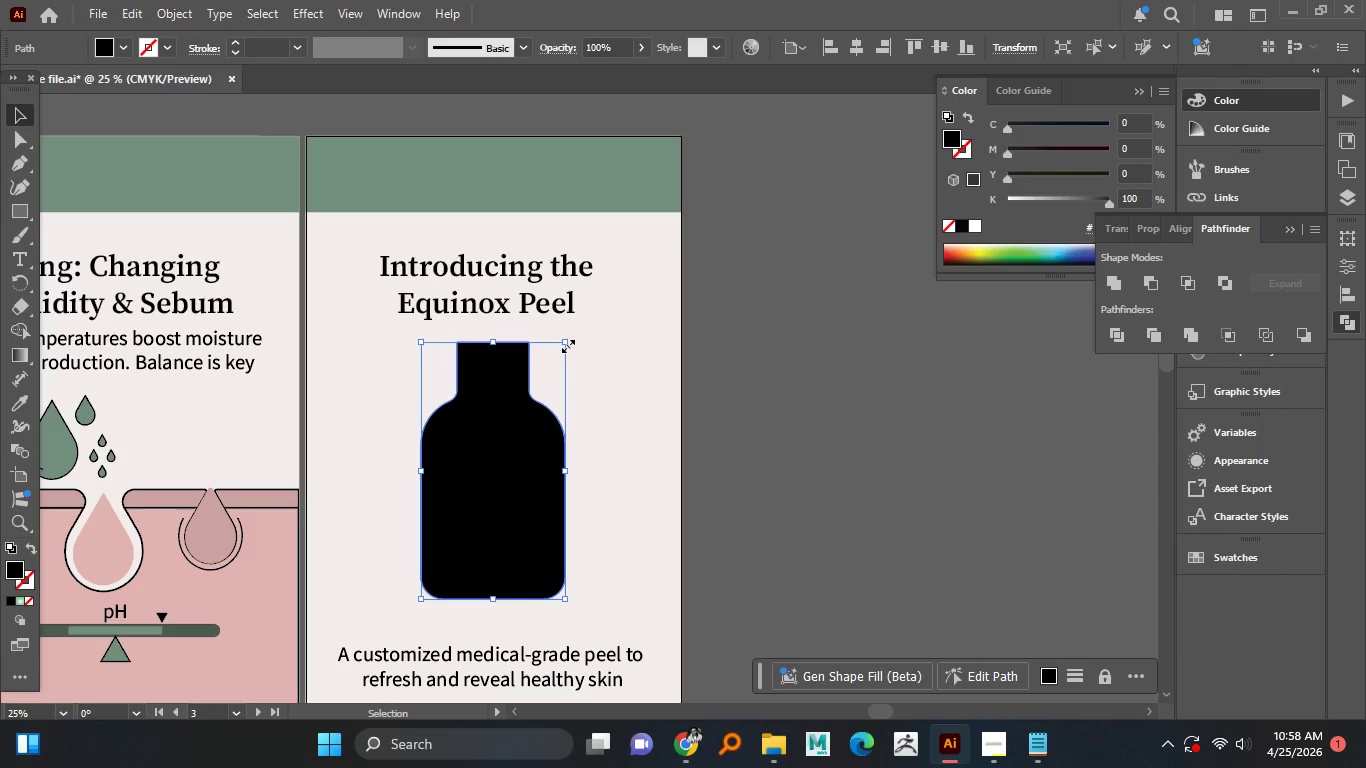 
hold_key(key=ShiftLeft, duration=1.52)
left_click_drag(start_coordinate=[566, 344], to_coordinate=[541, 419])
 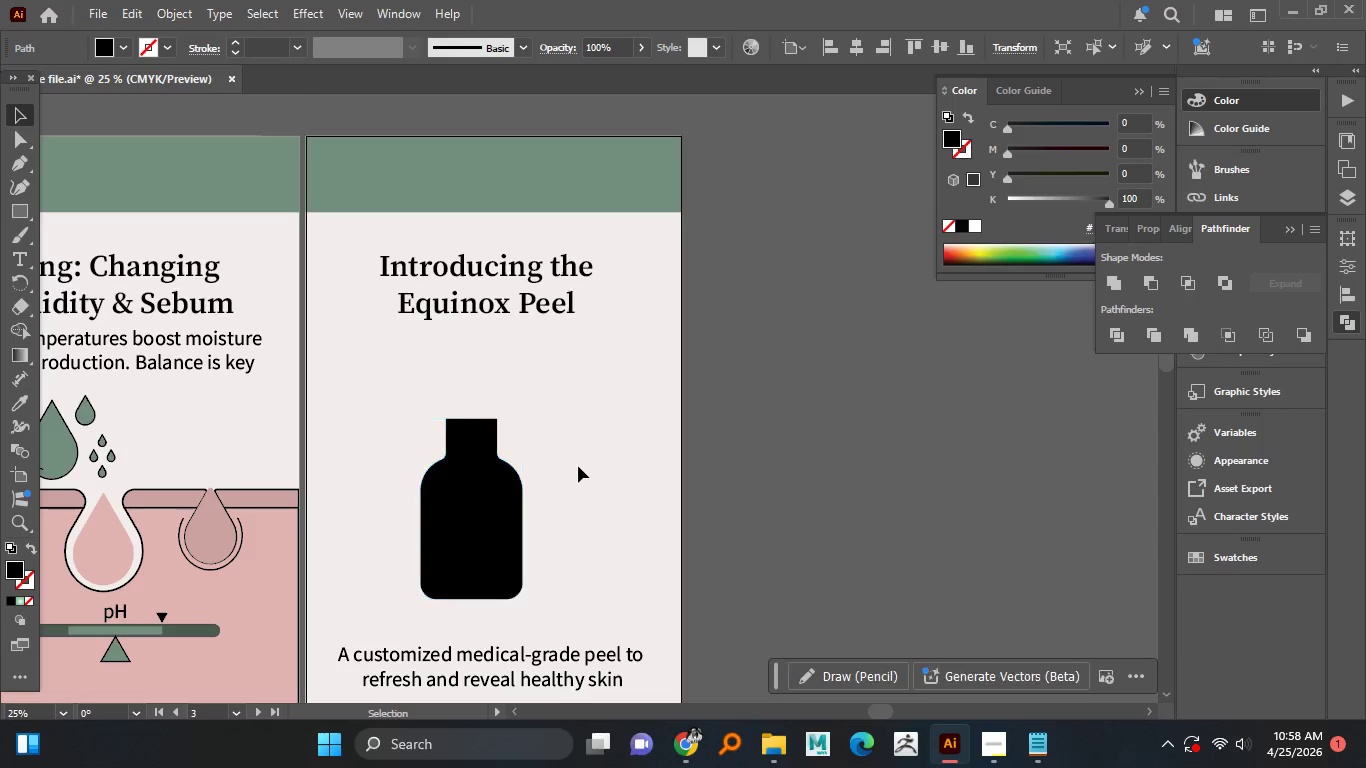 
hold_key(key=ShiftLeft, duration=1.11)
 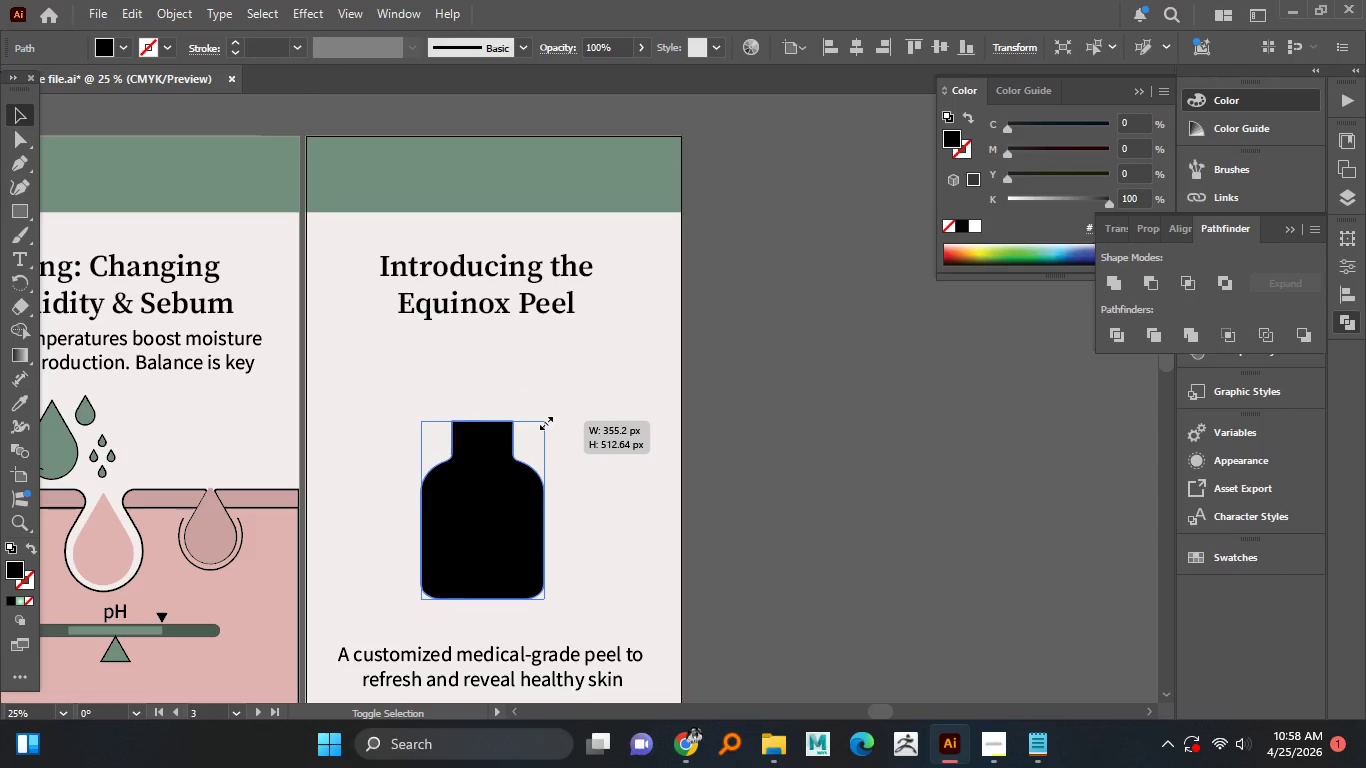 
hold_key(key=ShiftLeft, duration=1.0)
 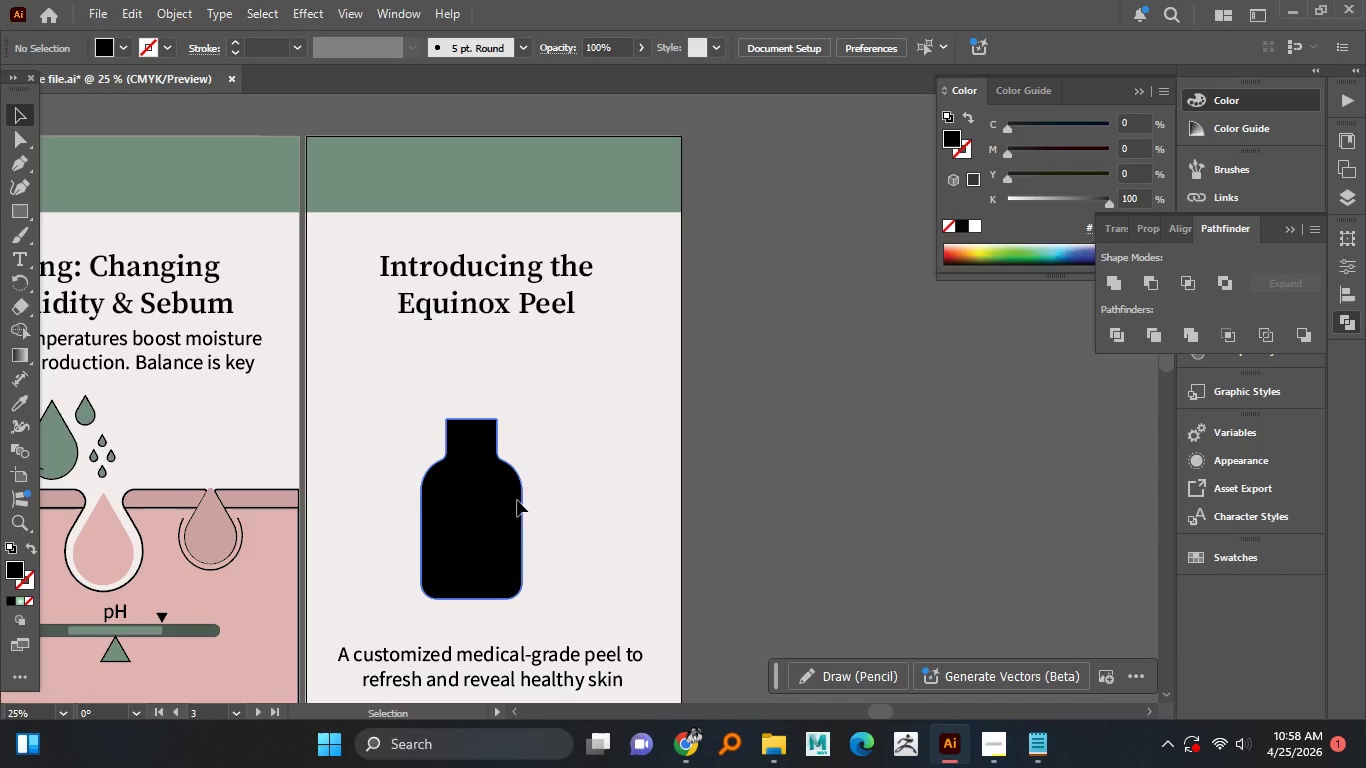 
left_click([517, 500])
 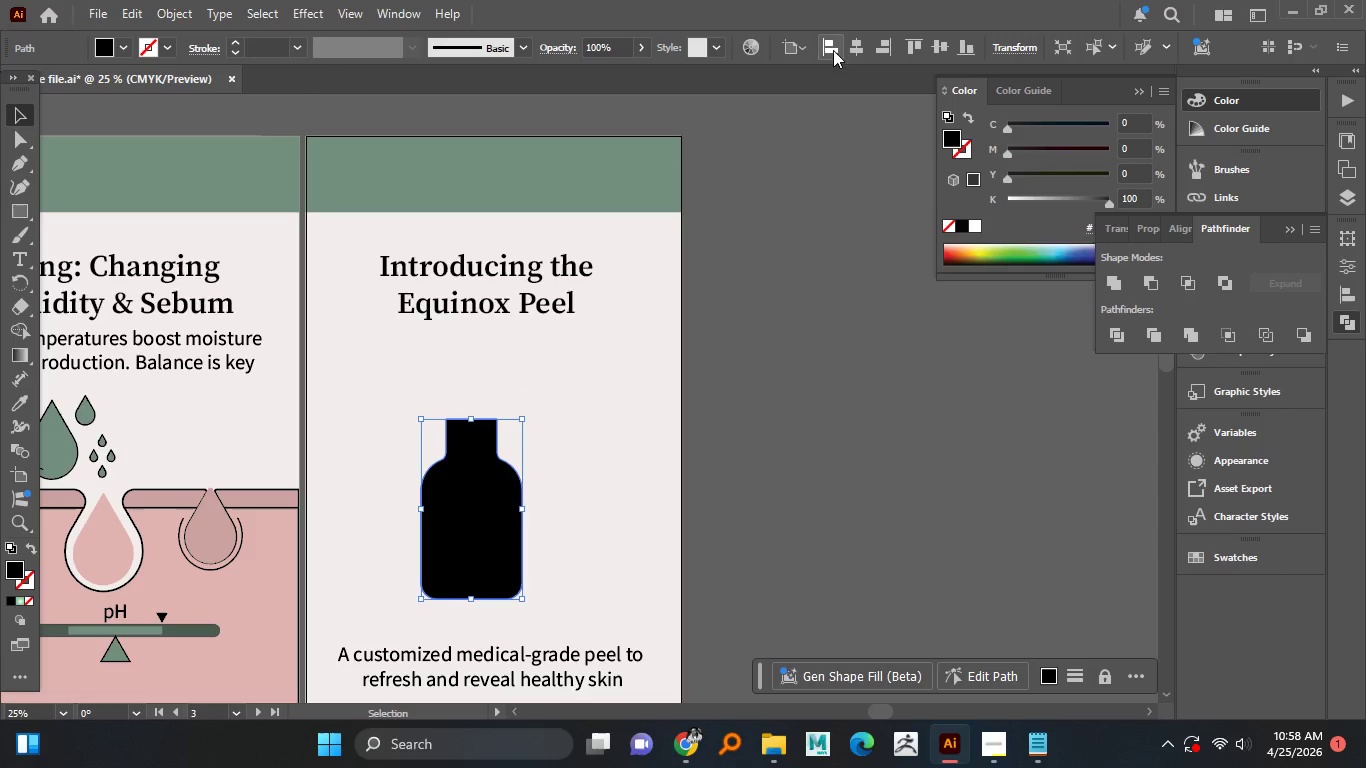 
left_click([849, 42])
 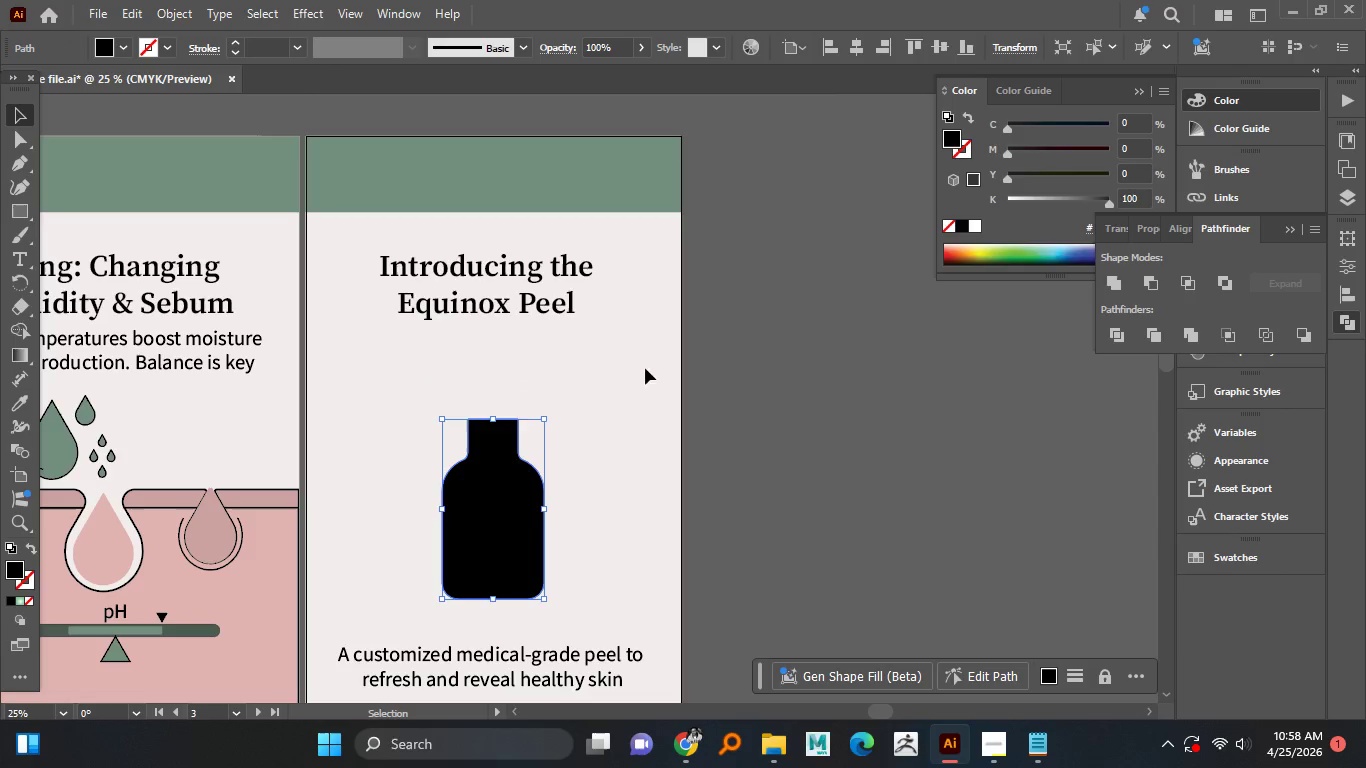 
left_click([634, 410])
 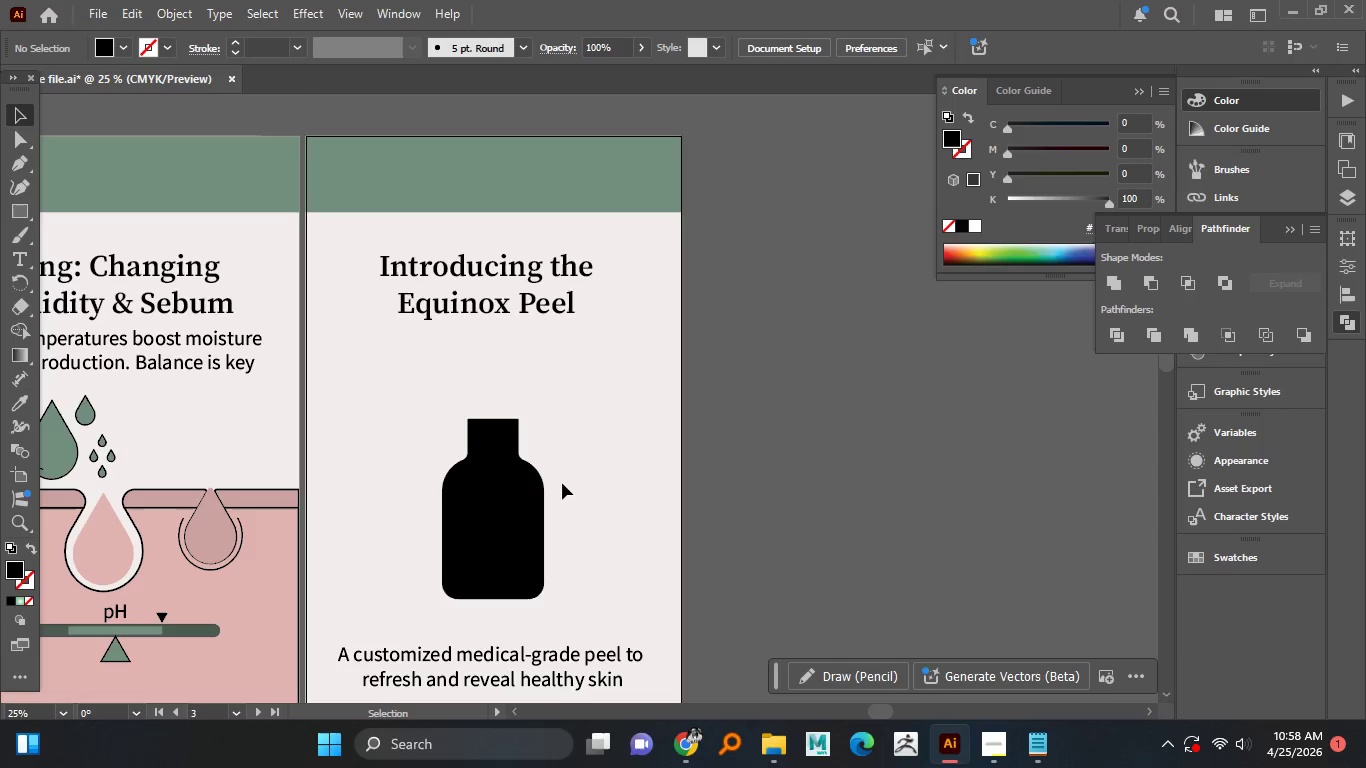 
hold_key(key=AltLeft, duration=1.52)
 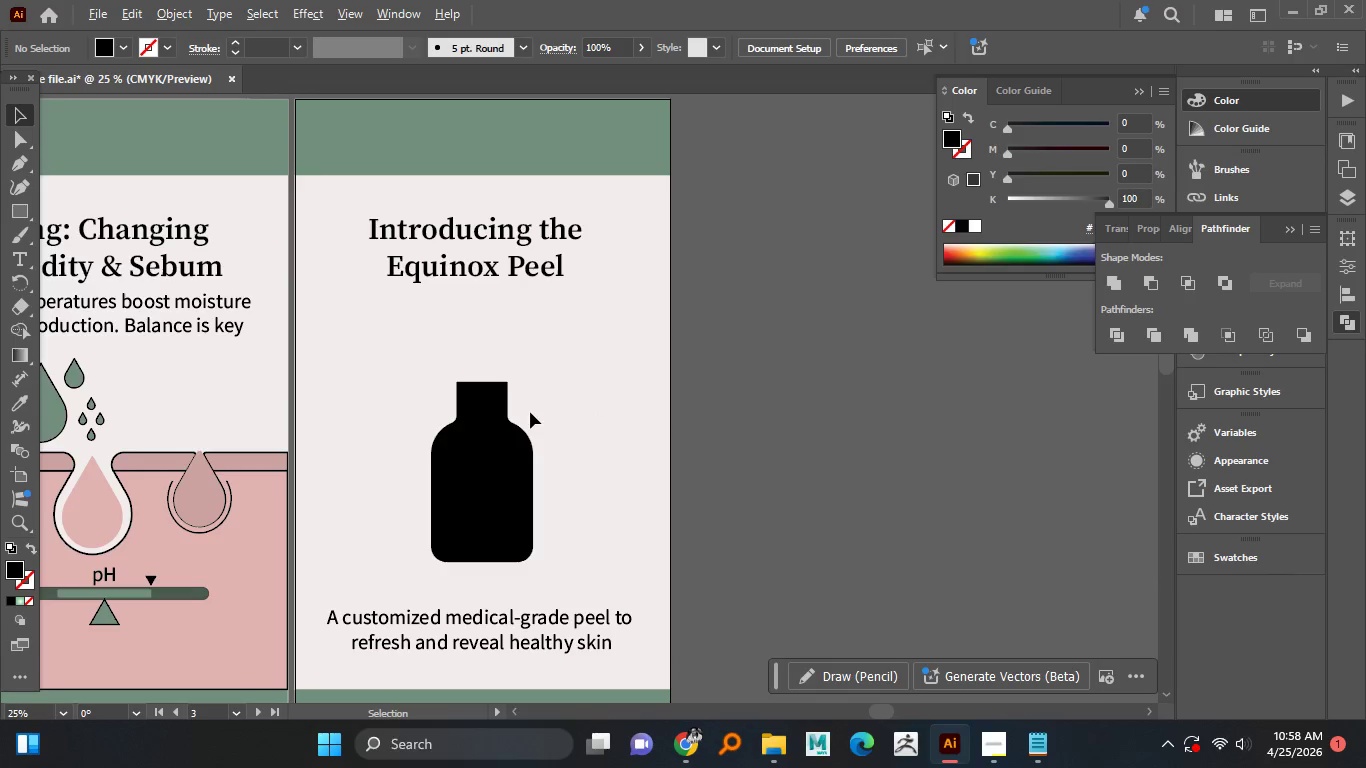 
key(Alt+AltLeft)
 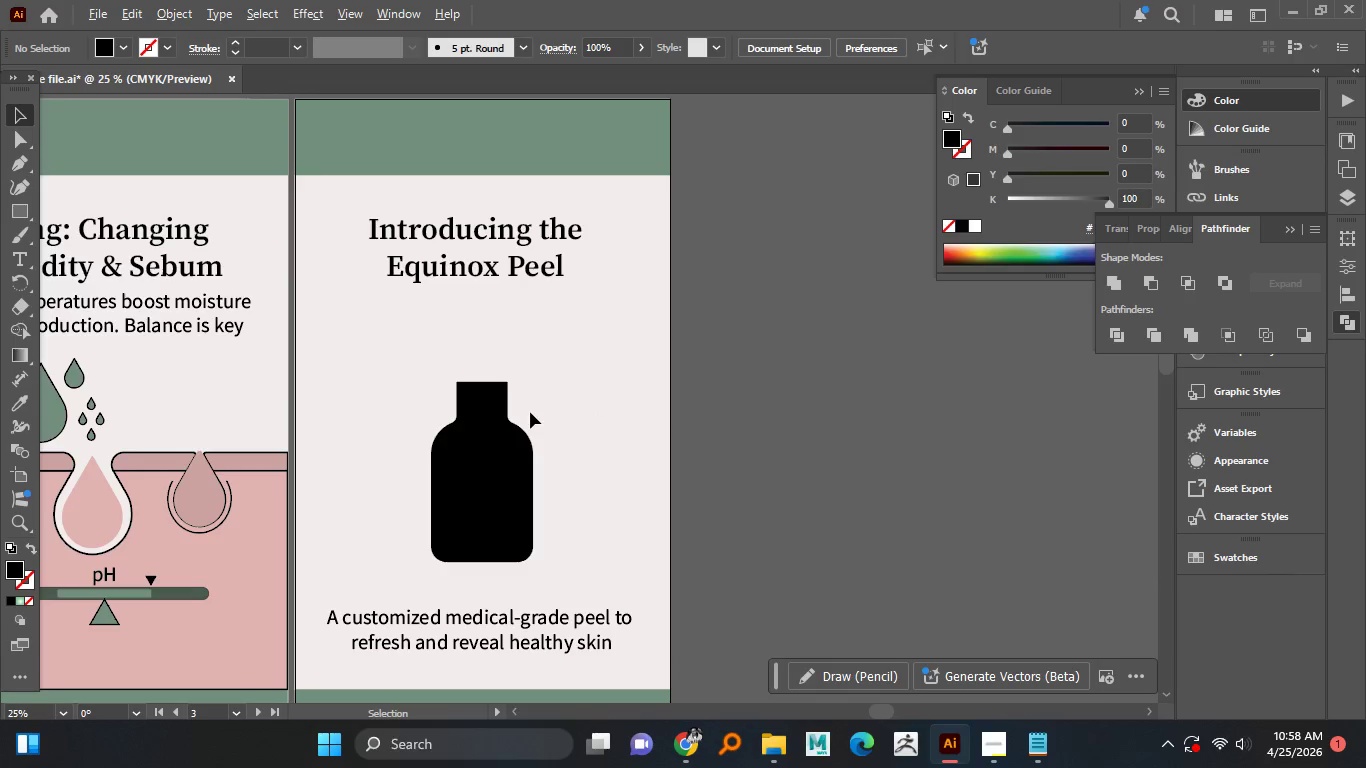 
key(Alt+AltLeft)
 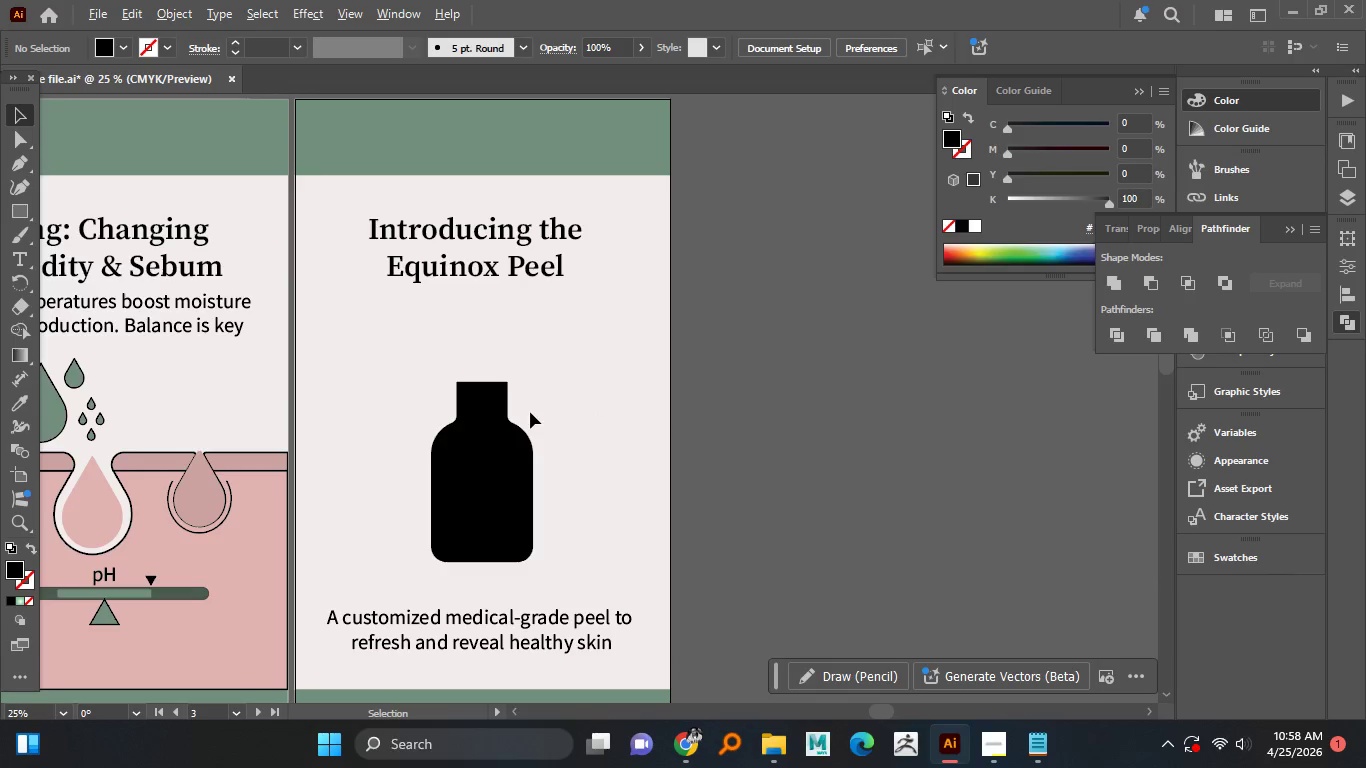 
key(Alt+AltLeft)
 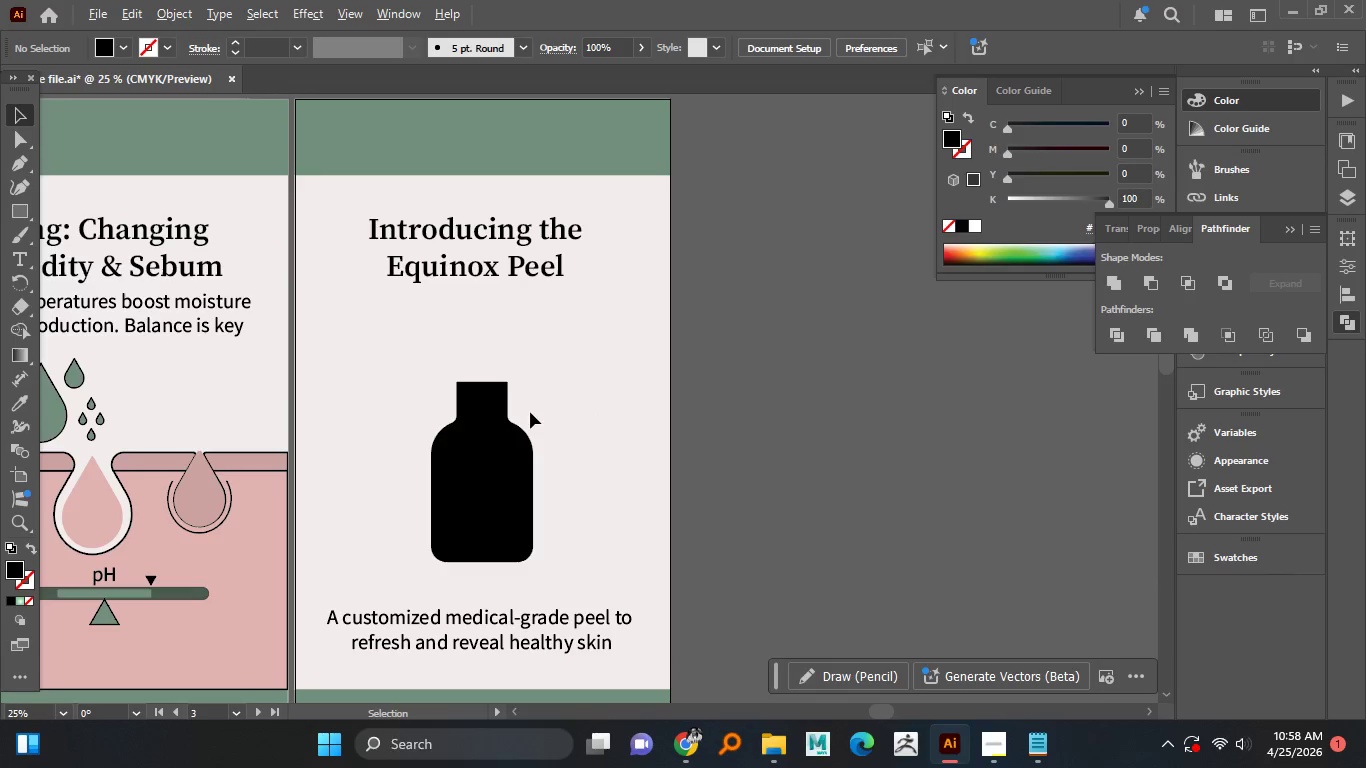 
key(Alt+AltLeft)
 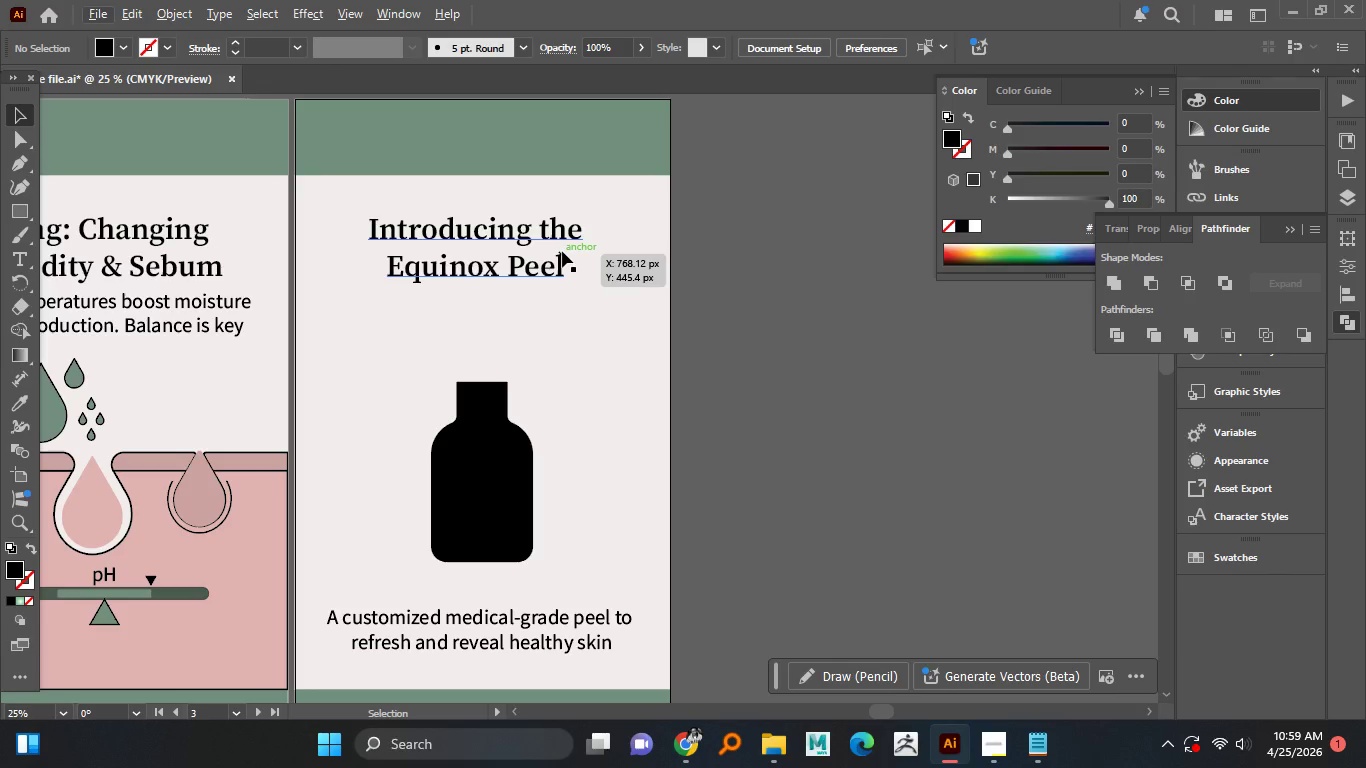 
wait(15.48)
 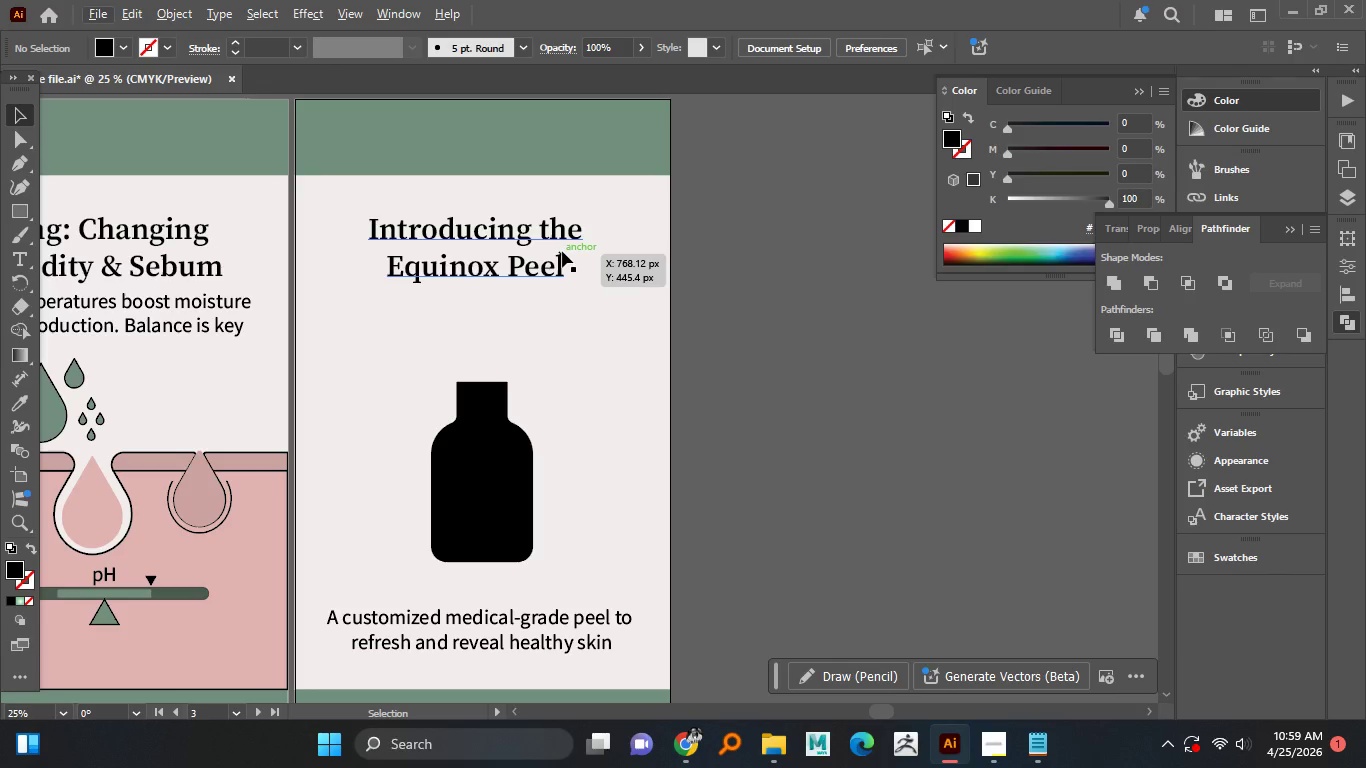 
left_click([987, 749])